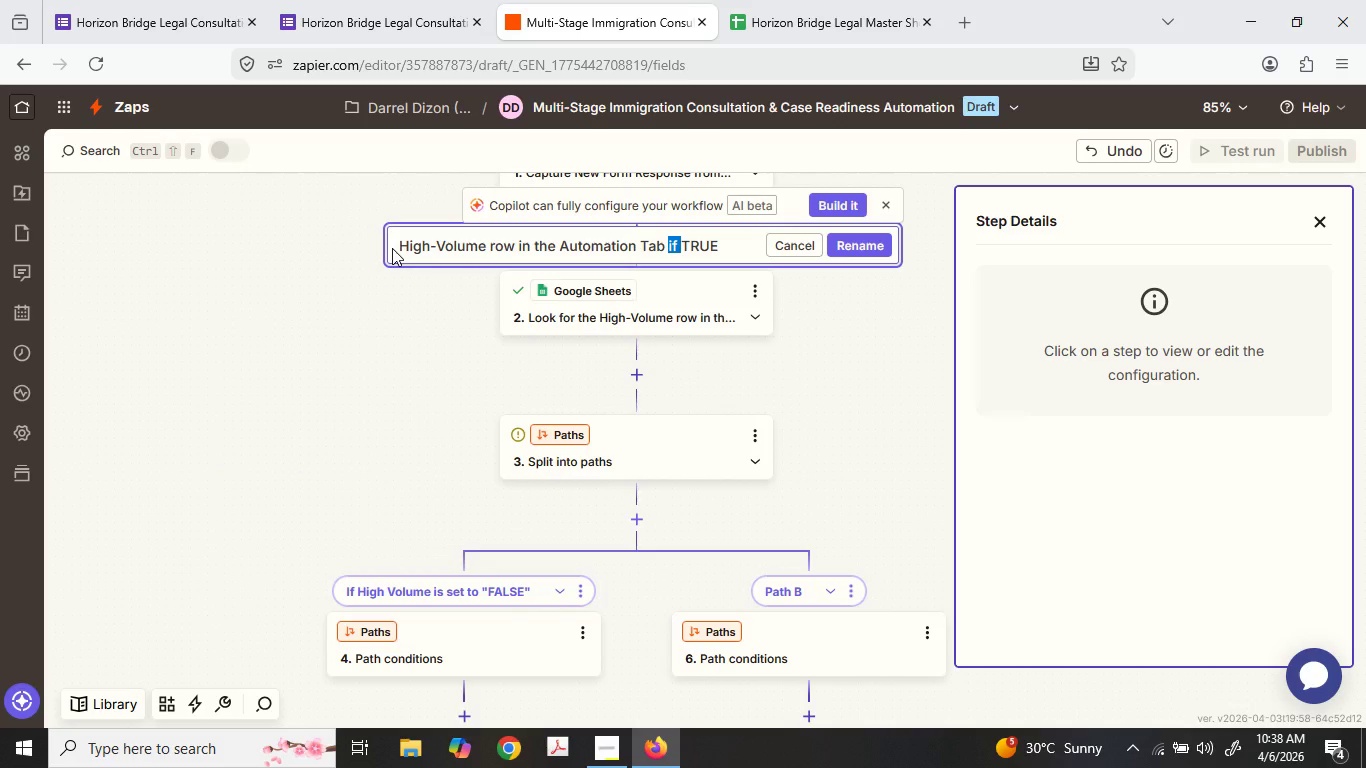 
left_click([396, 247])
 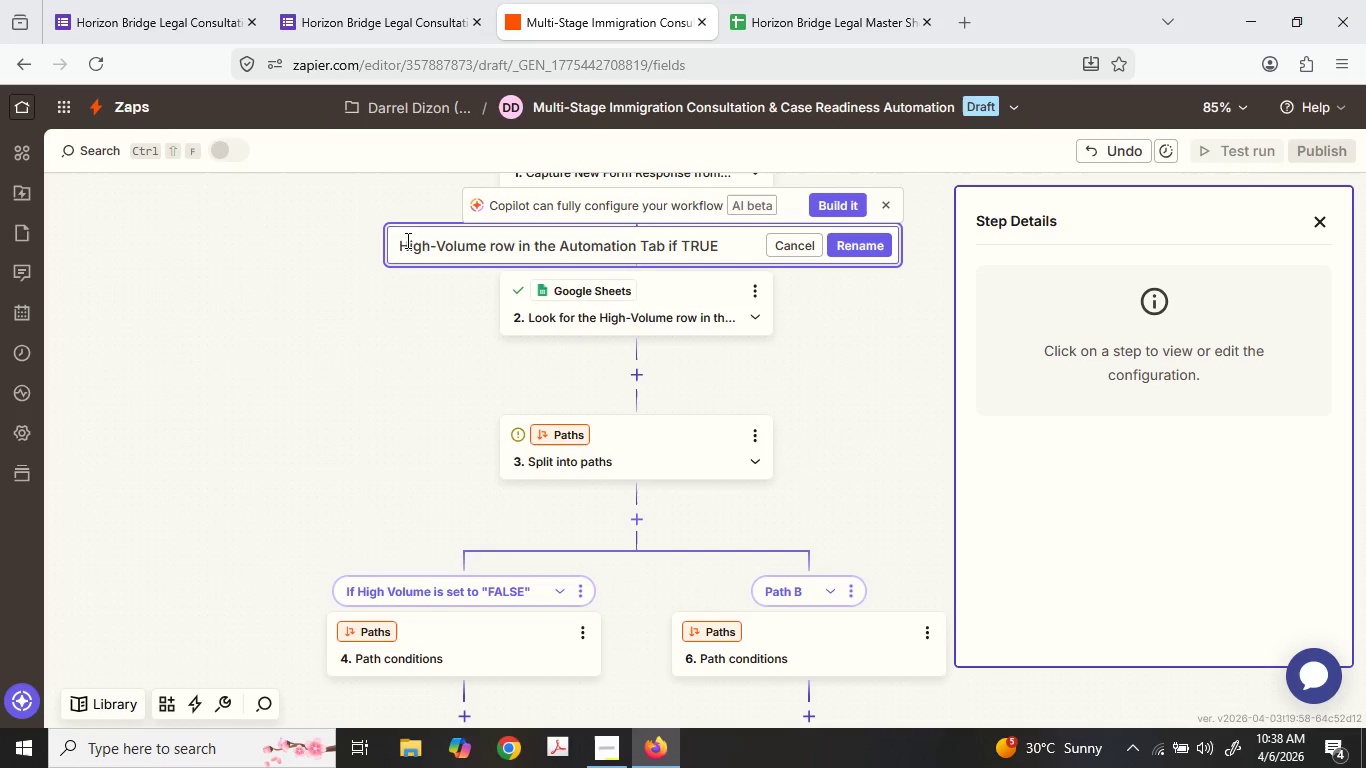 
type(Check)
 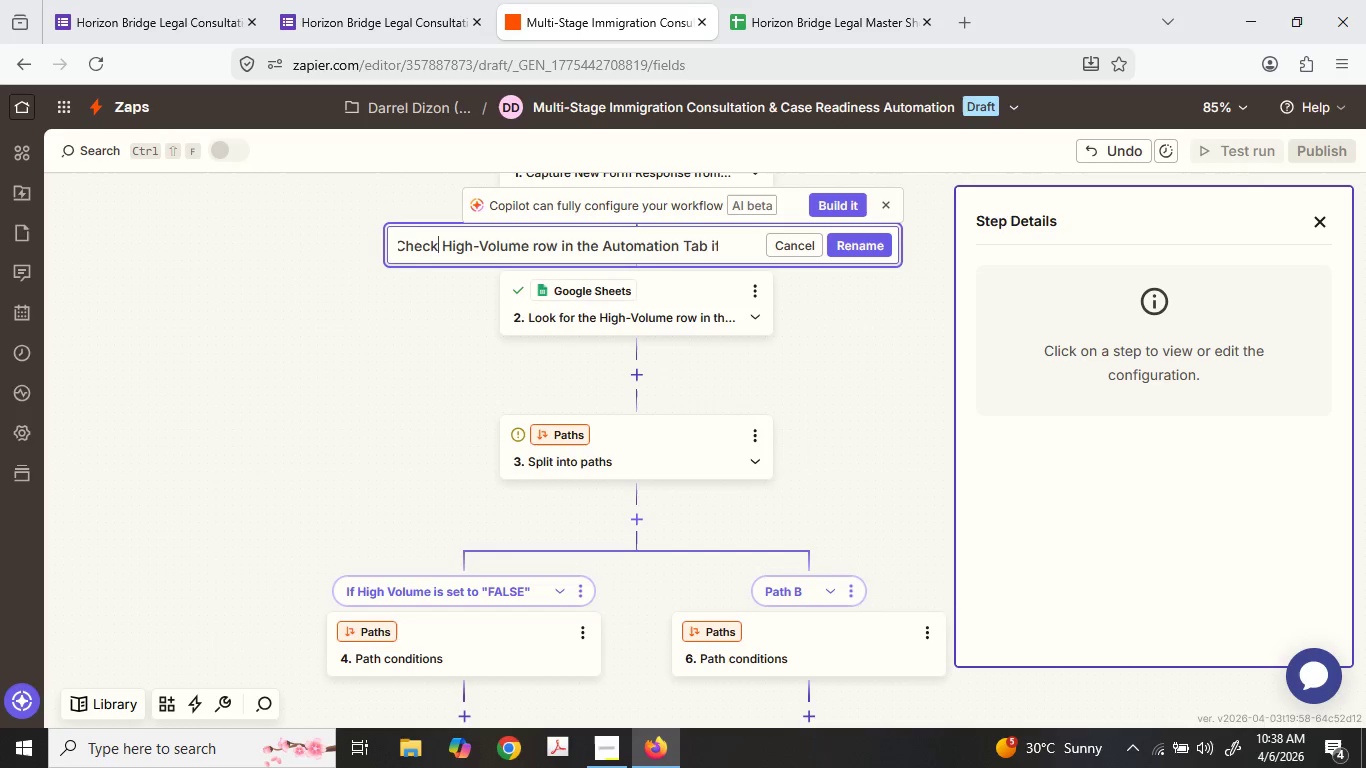 
type( of )
key(Backspace)
key(Backspace)
key(Backspace)
type(if )
key(Backspace)
 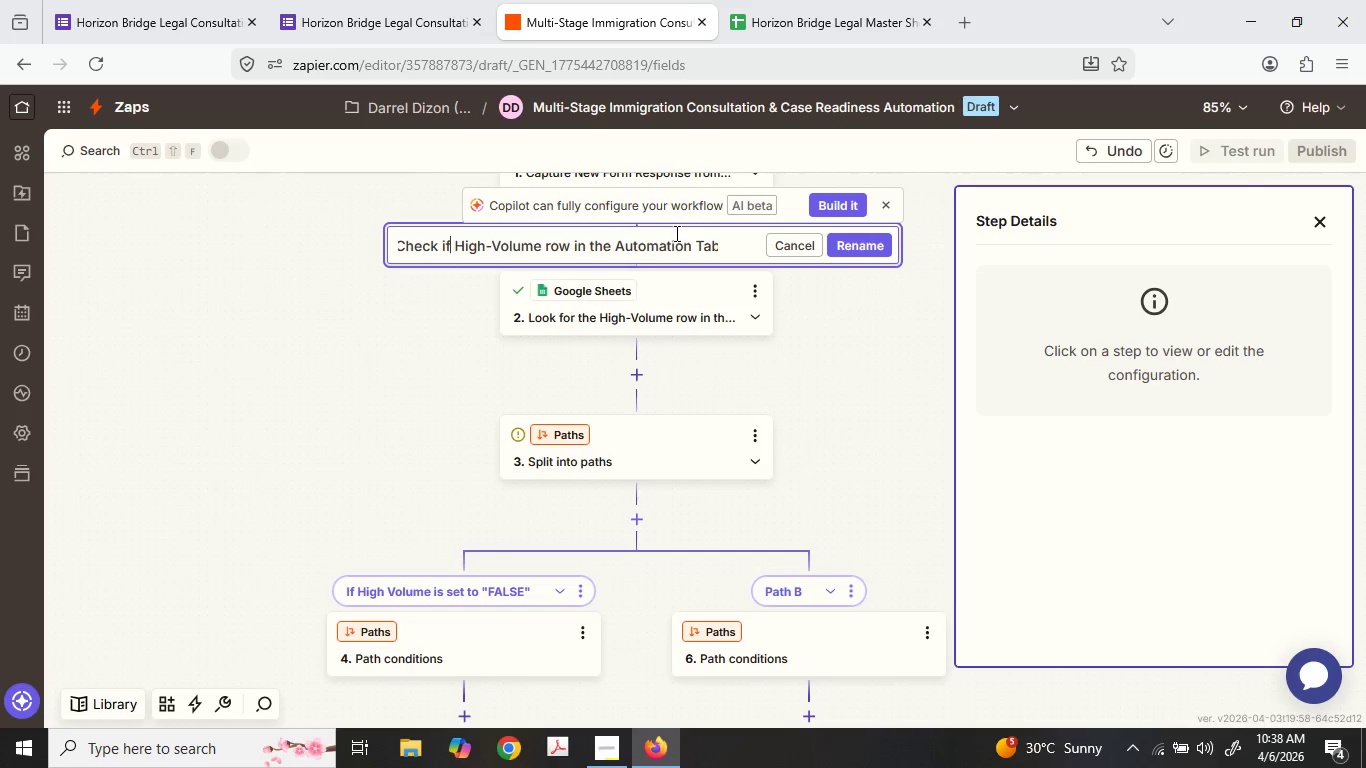 
left_click_drag(start_coordinate=[678, 249], to_coordinate=[765, 240])
 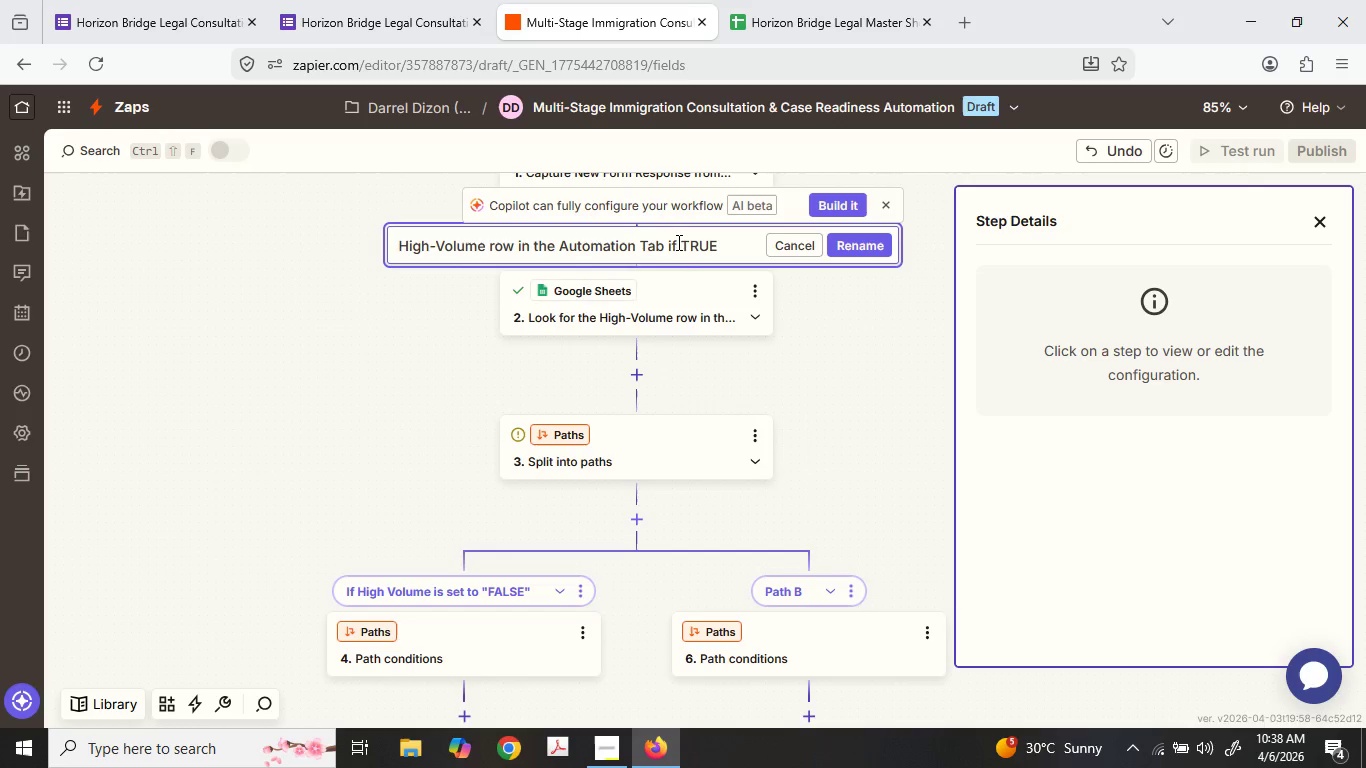 
left_click([671, 242])
 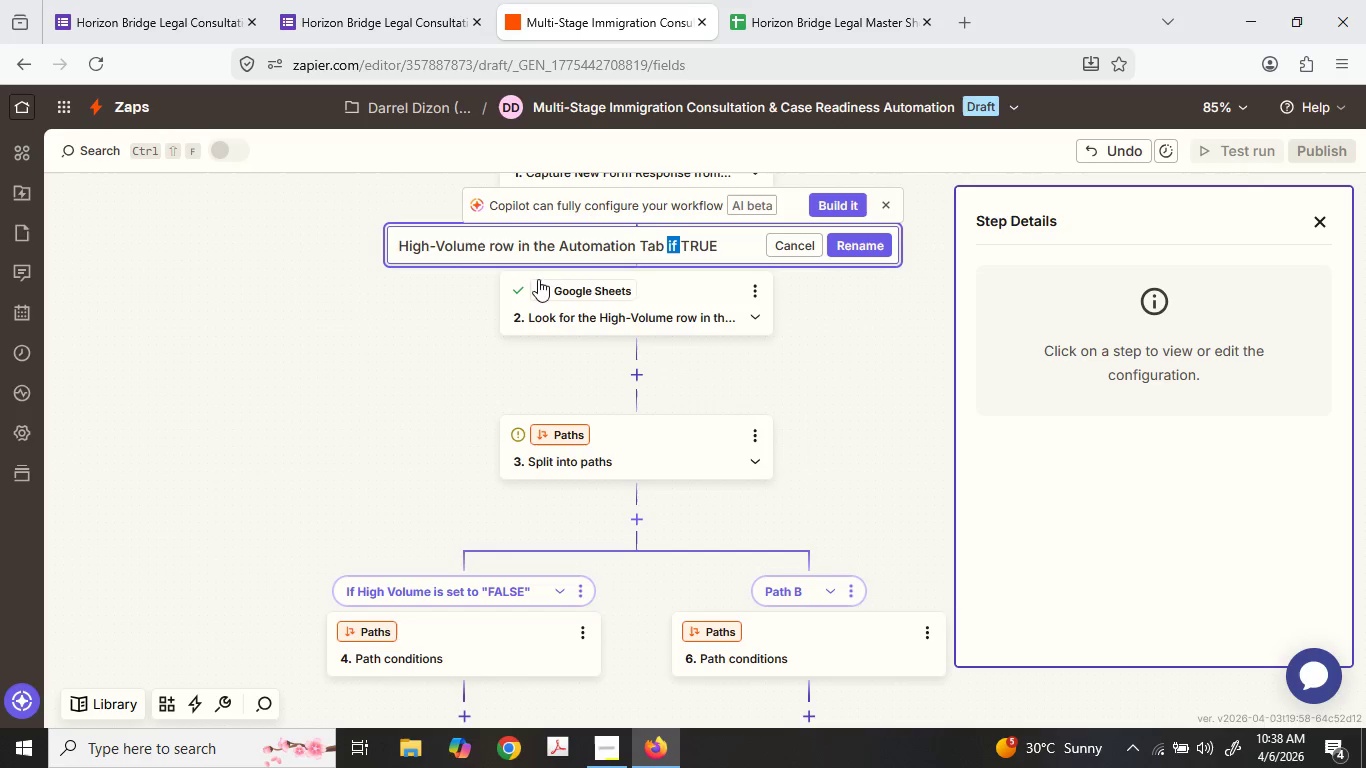 
type(is set to)
 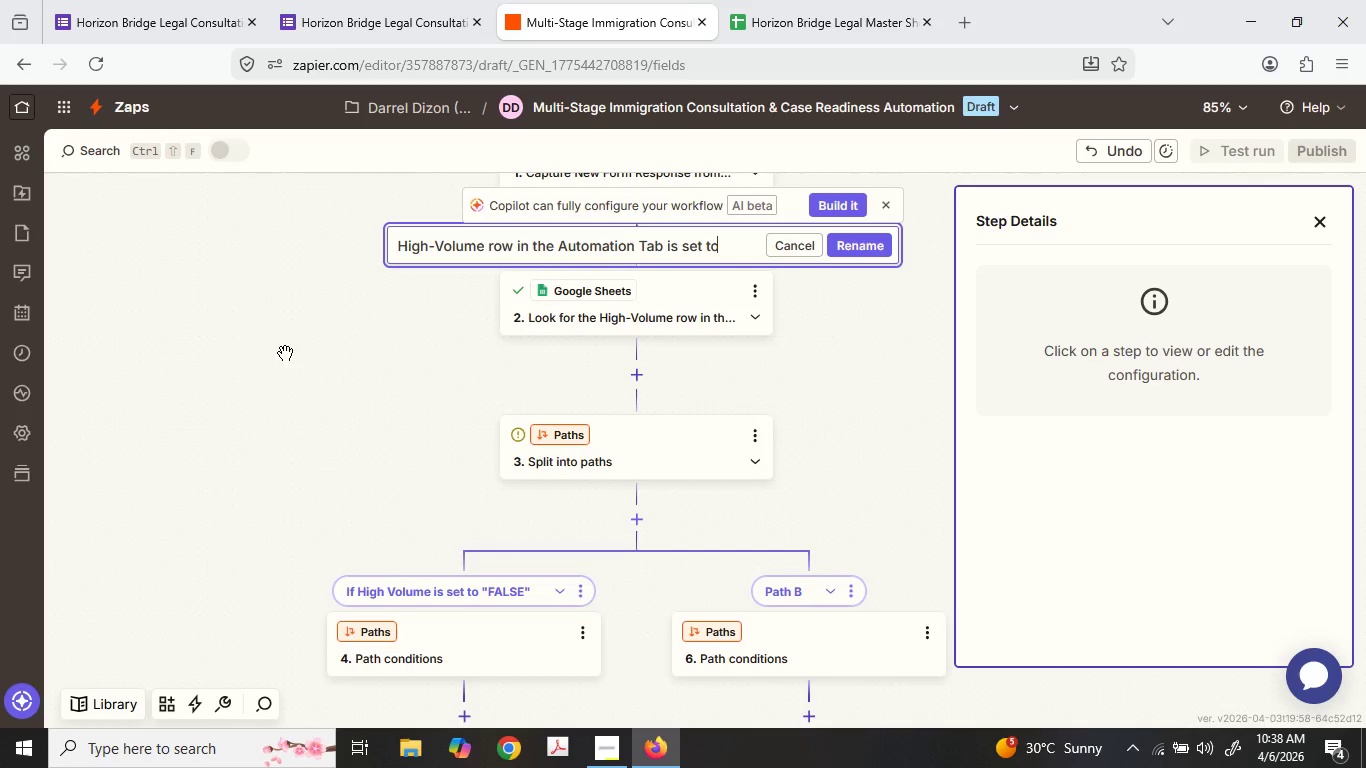 
key(ArrowRight)
 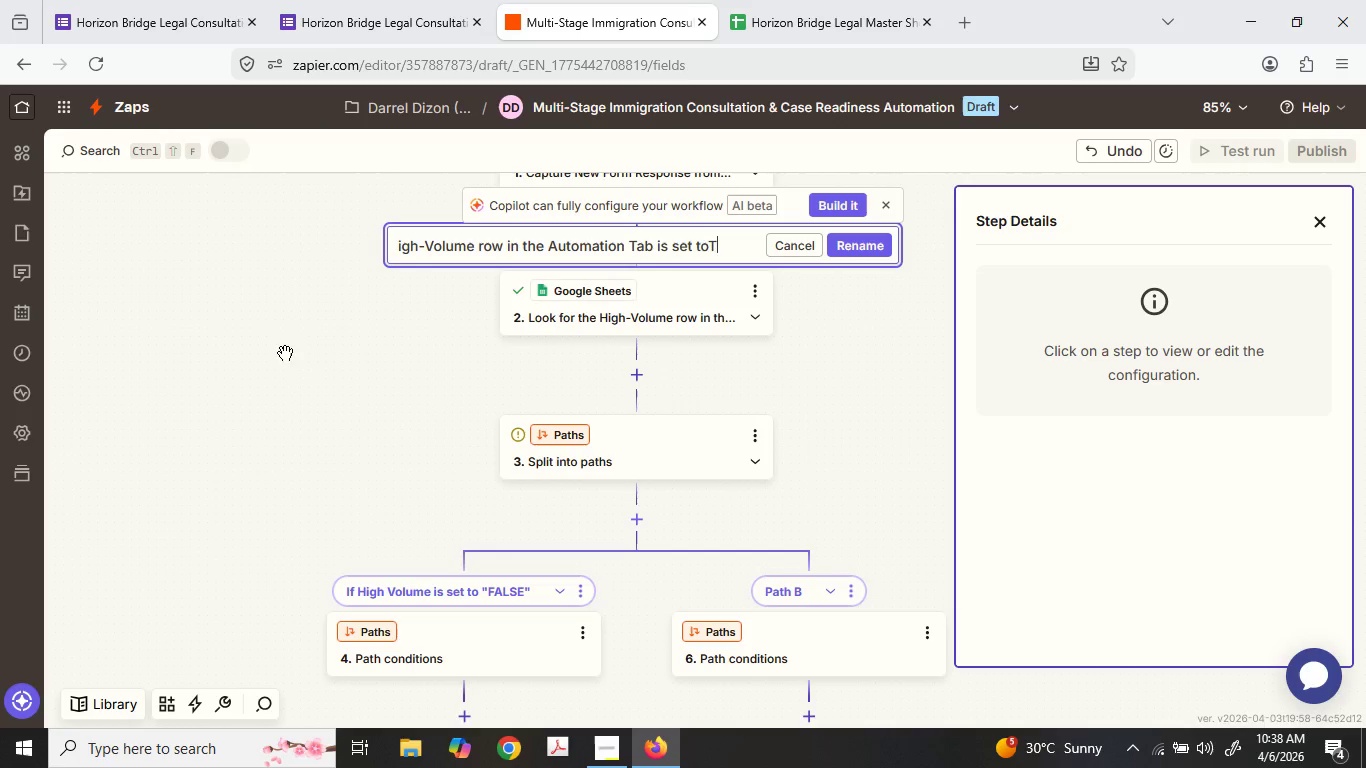 
key(ArrowRight)
 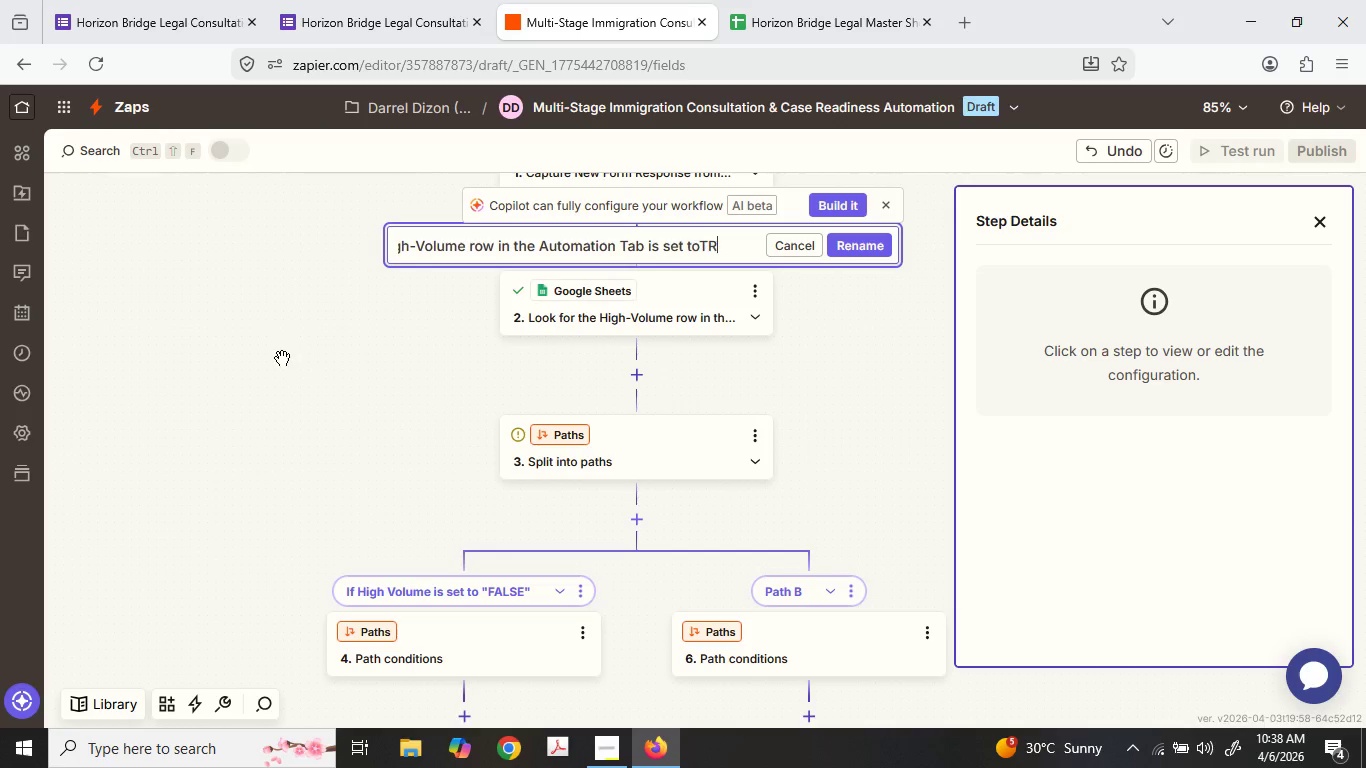 
key(ArrowRight)
 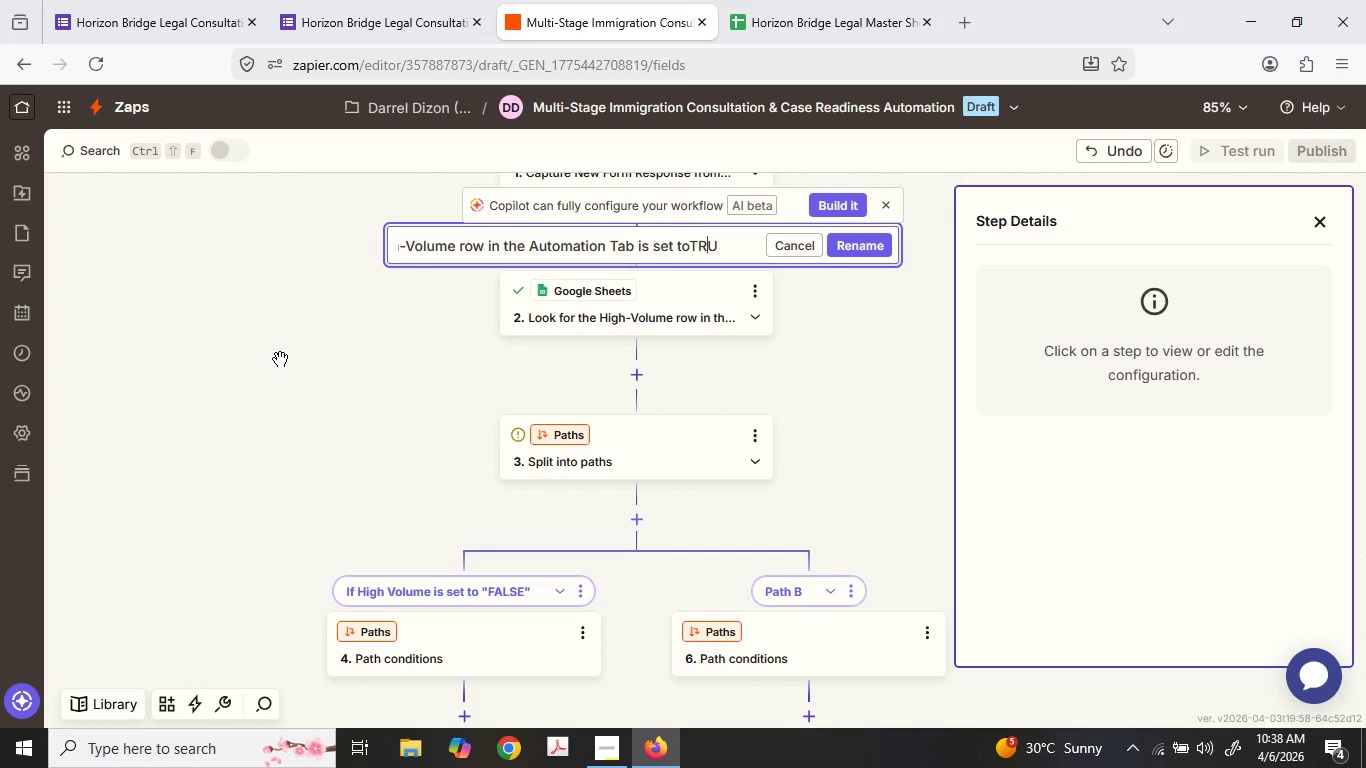 
key(ArrowLeft)
 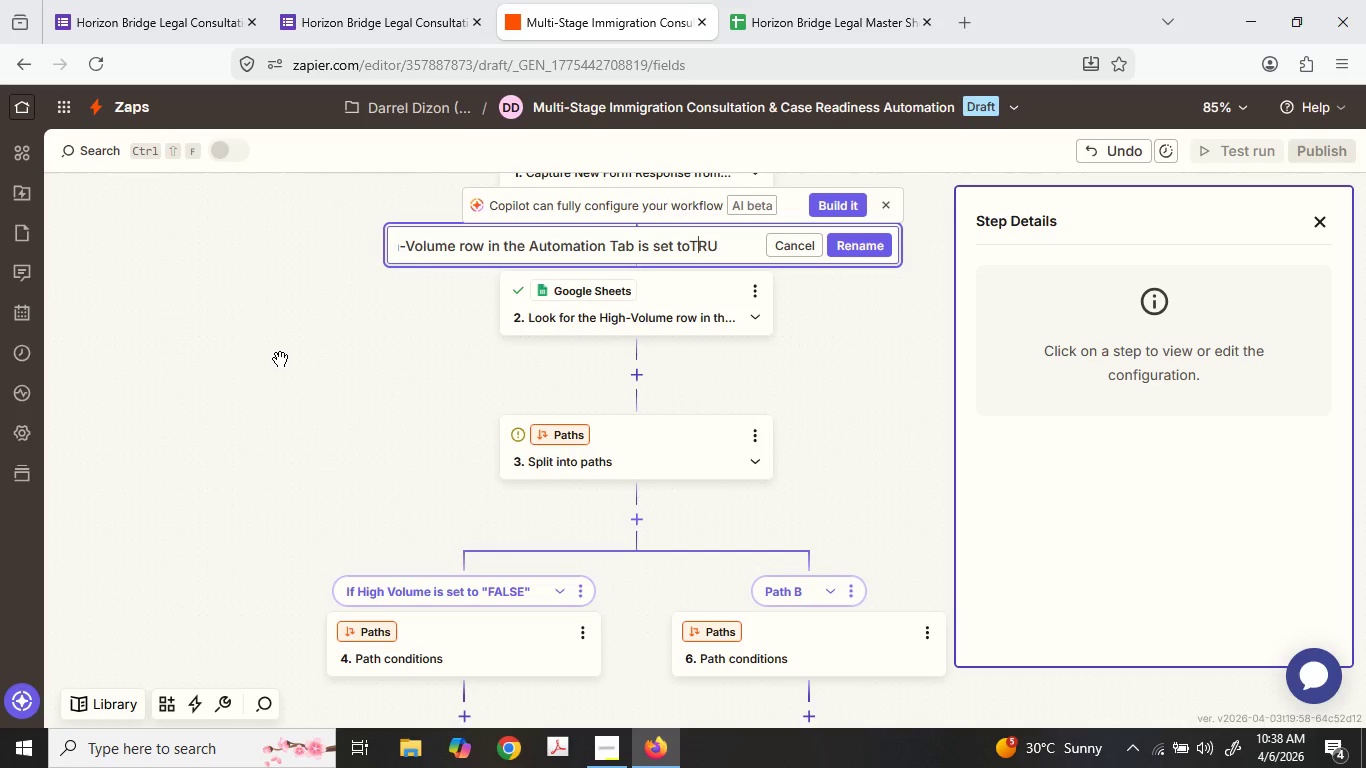 
key(ArrowLeft)
 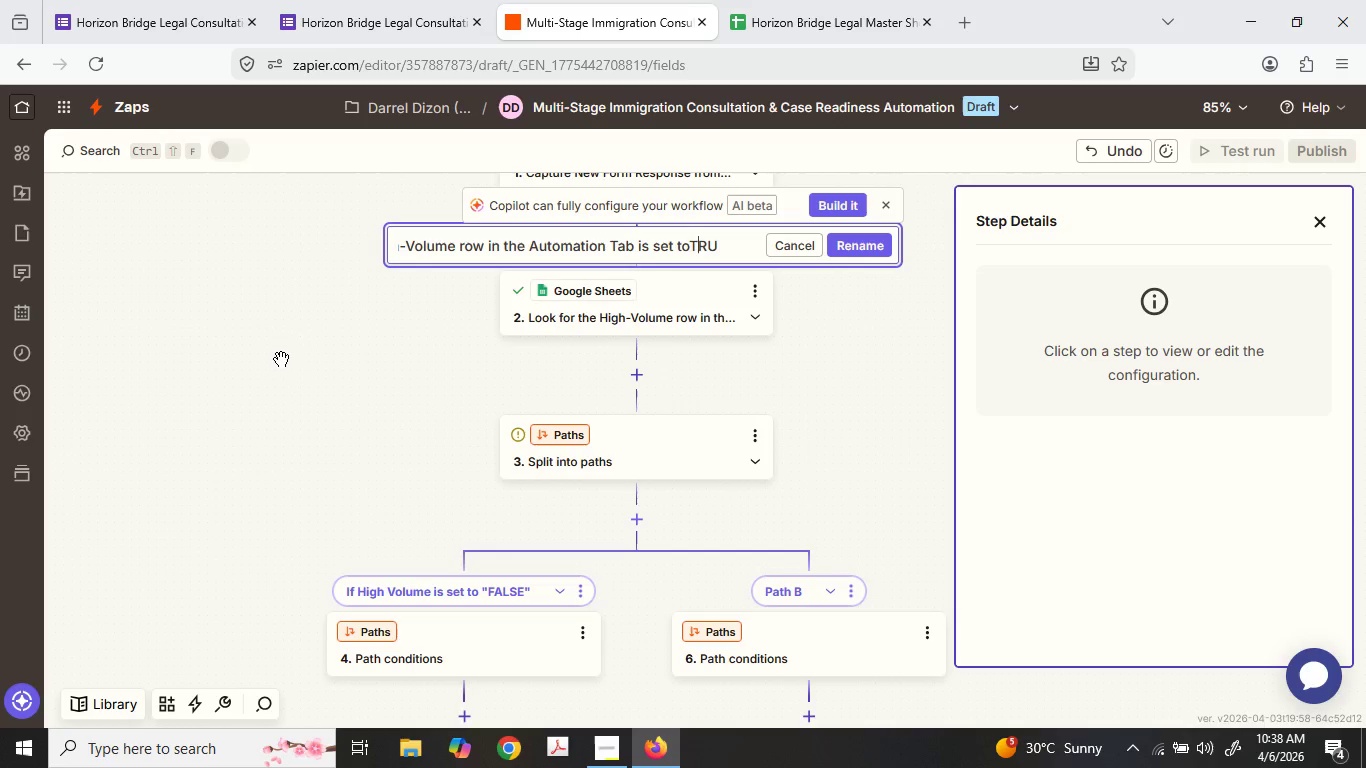 
key(ArrowLeft)
 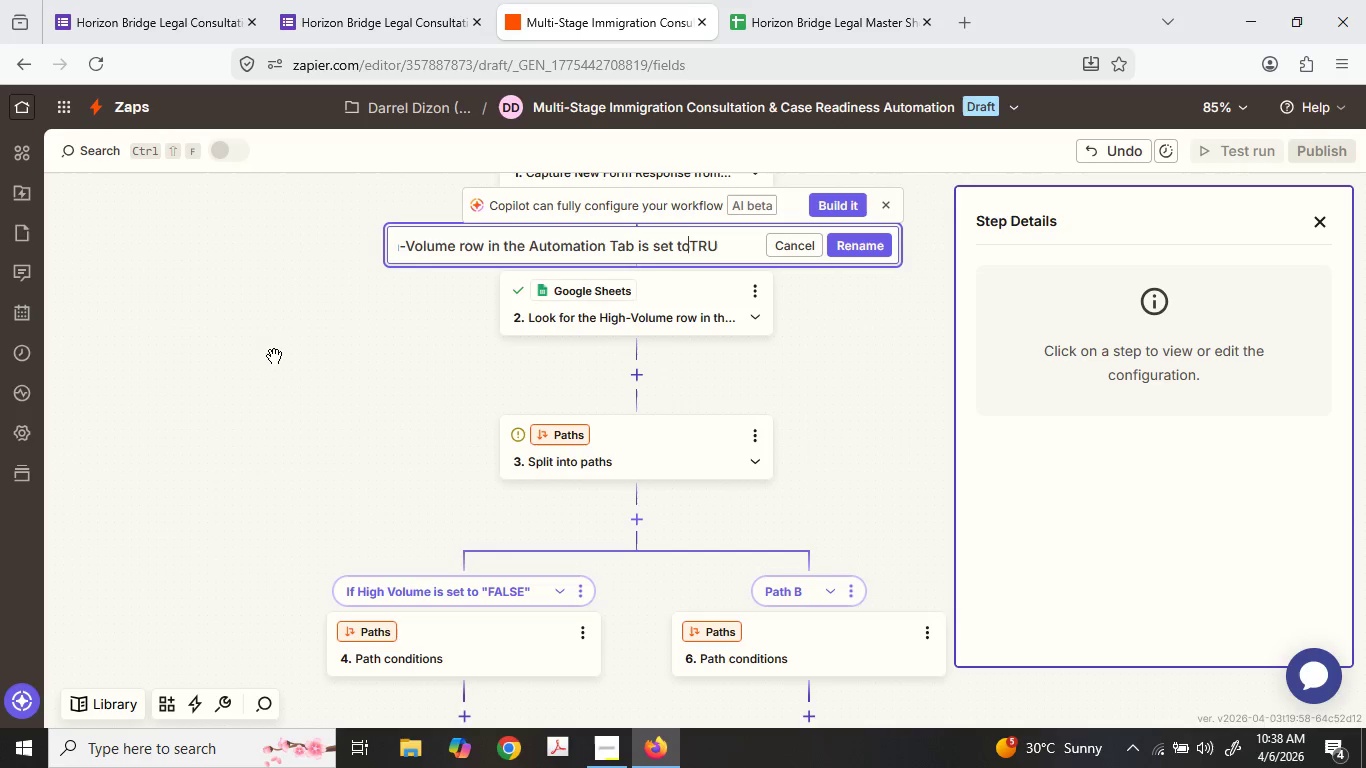 
key(Space)
 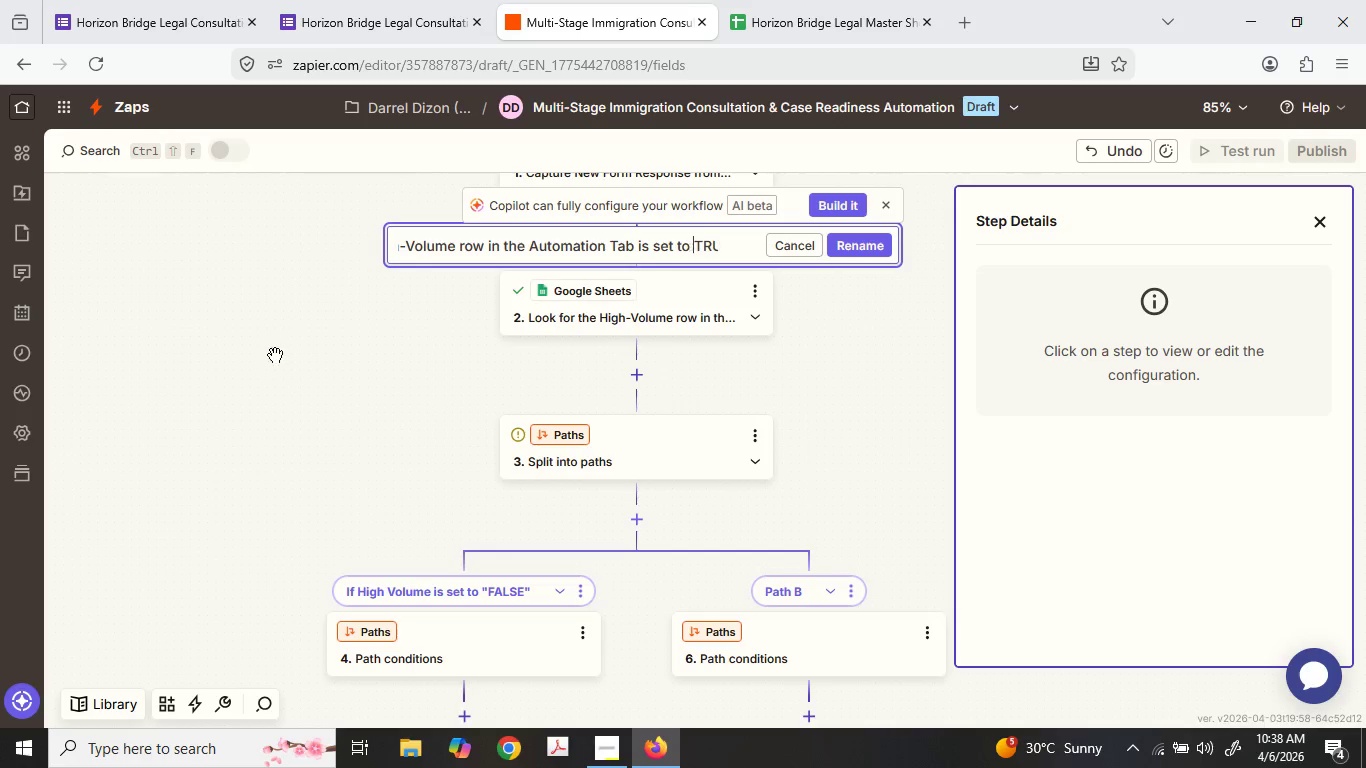 
key(ArrowRight)
 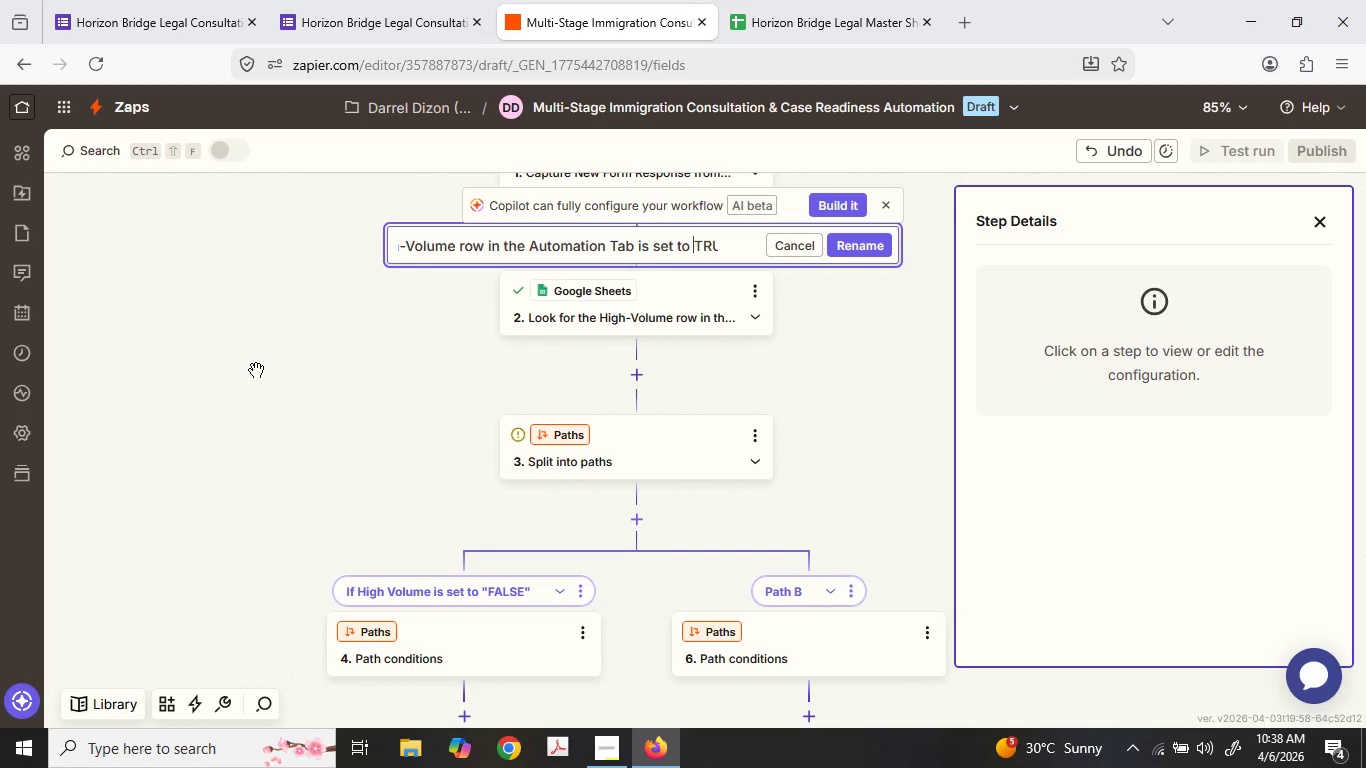 
key(ArrowLeft)
 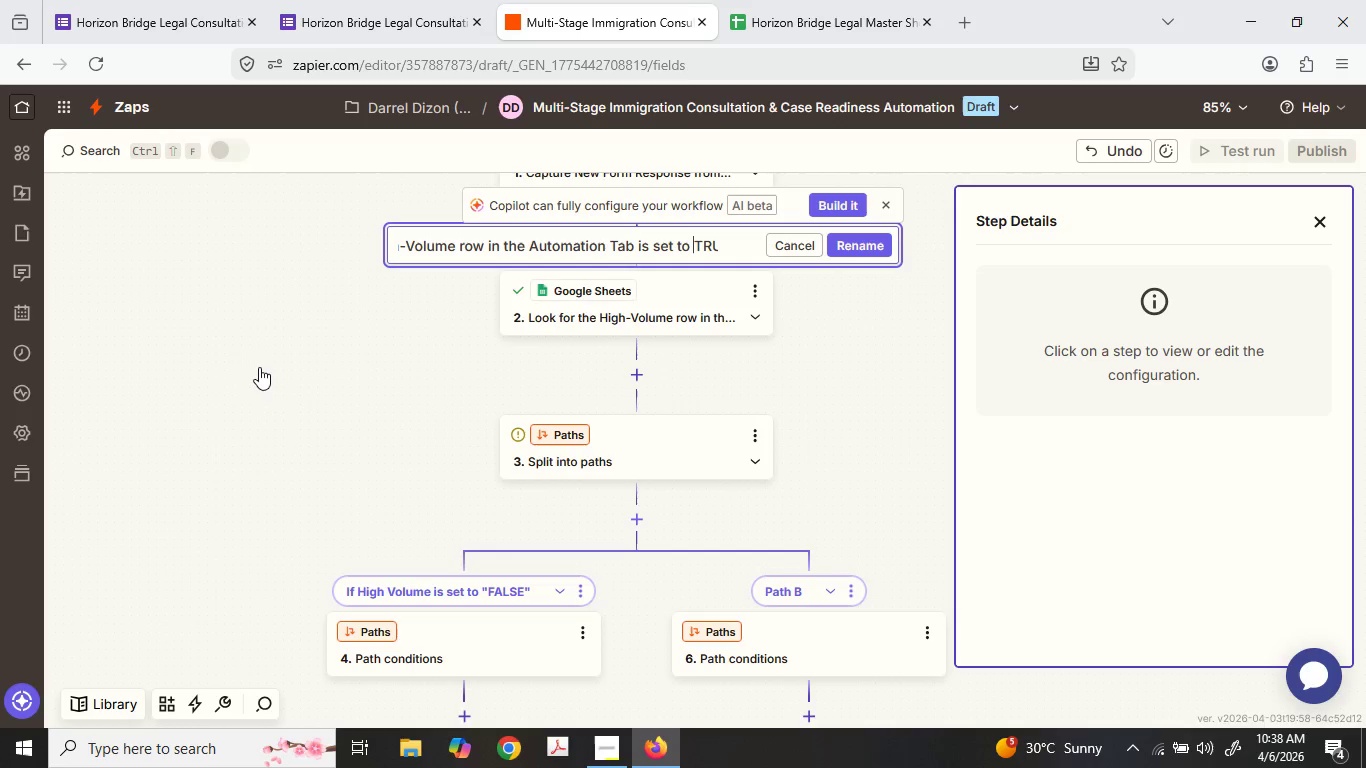 
hold_key(key=ShiftLeft, duration=1.52)
 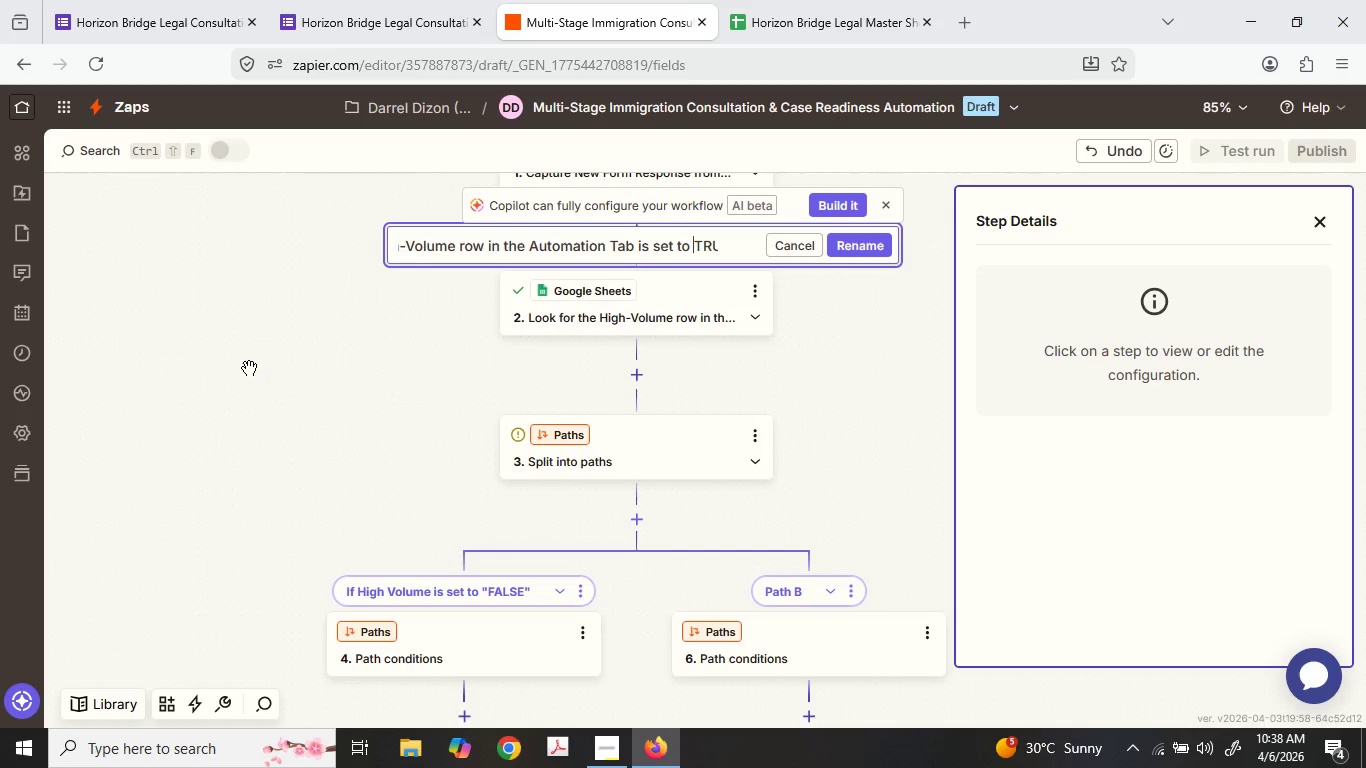 
hold_key(key=ShiftLeft, duration=0.58)
 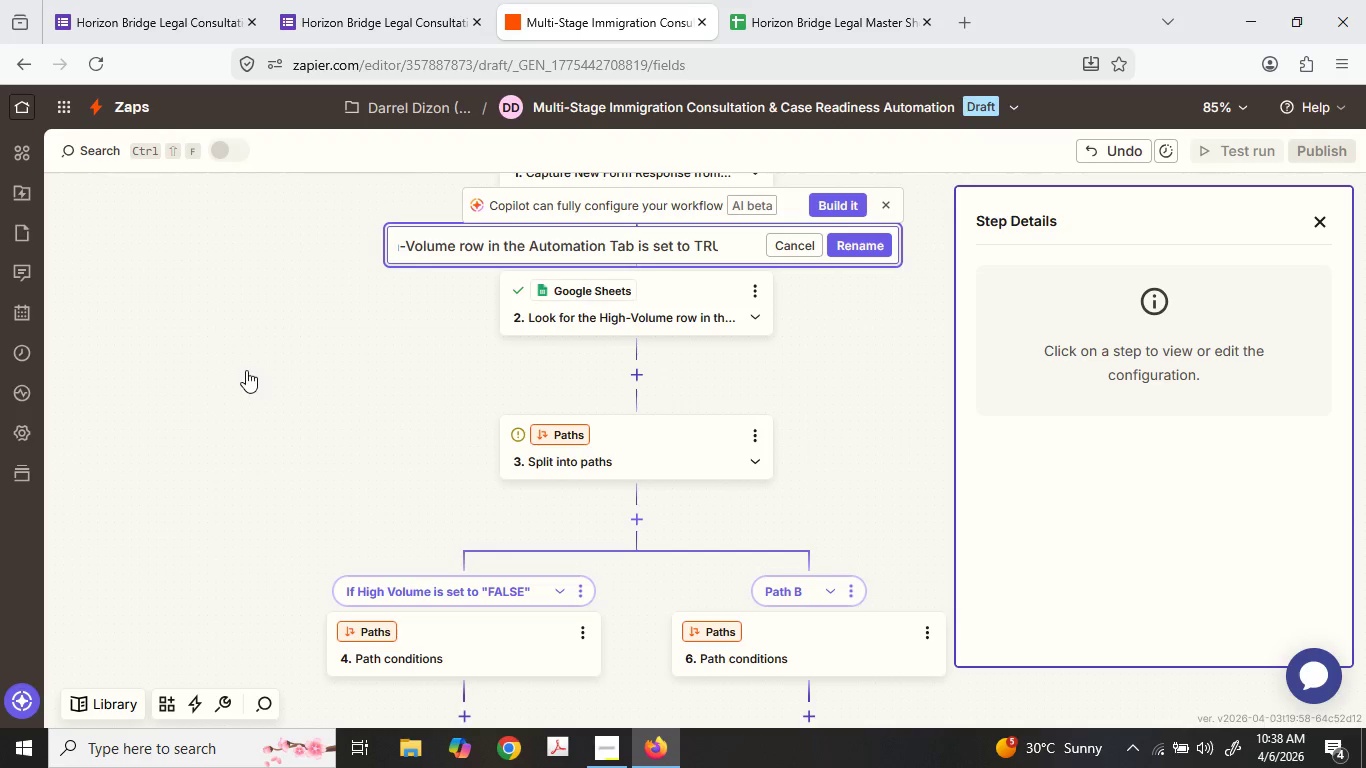 
hold_key(key=ShiftLeft, duration=0.72)
 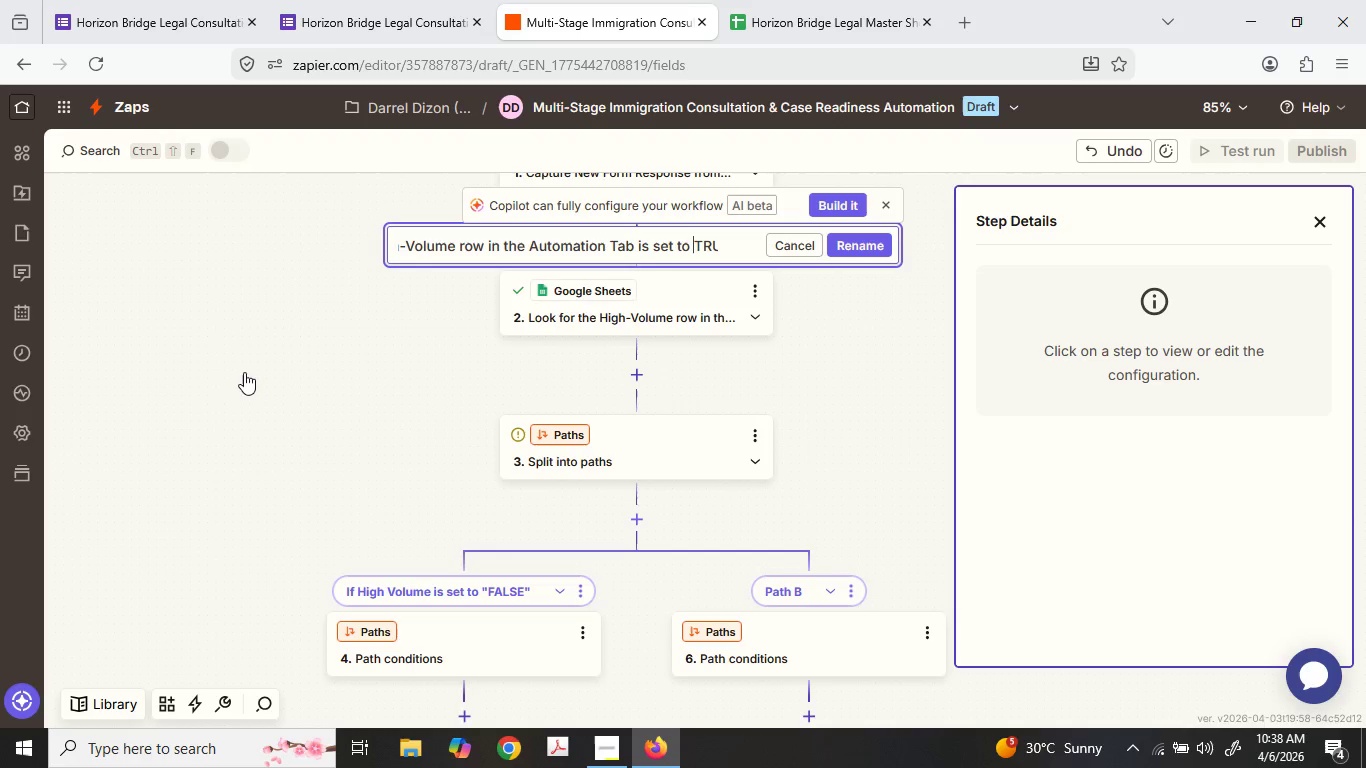 
hold_key(key=ShiftLeft, duration=0.59)
 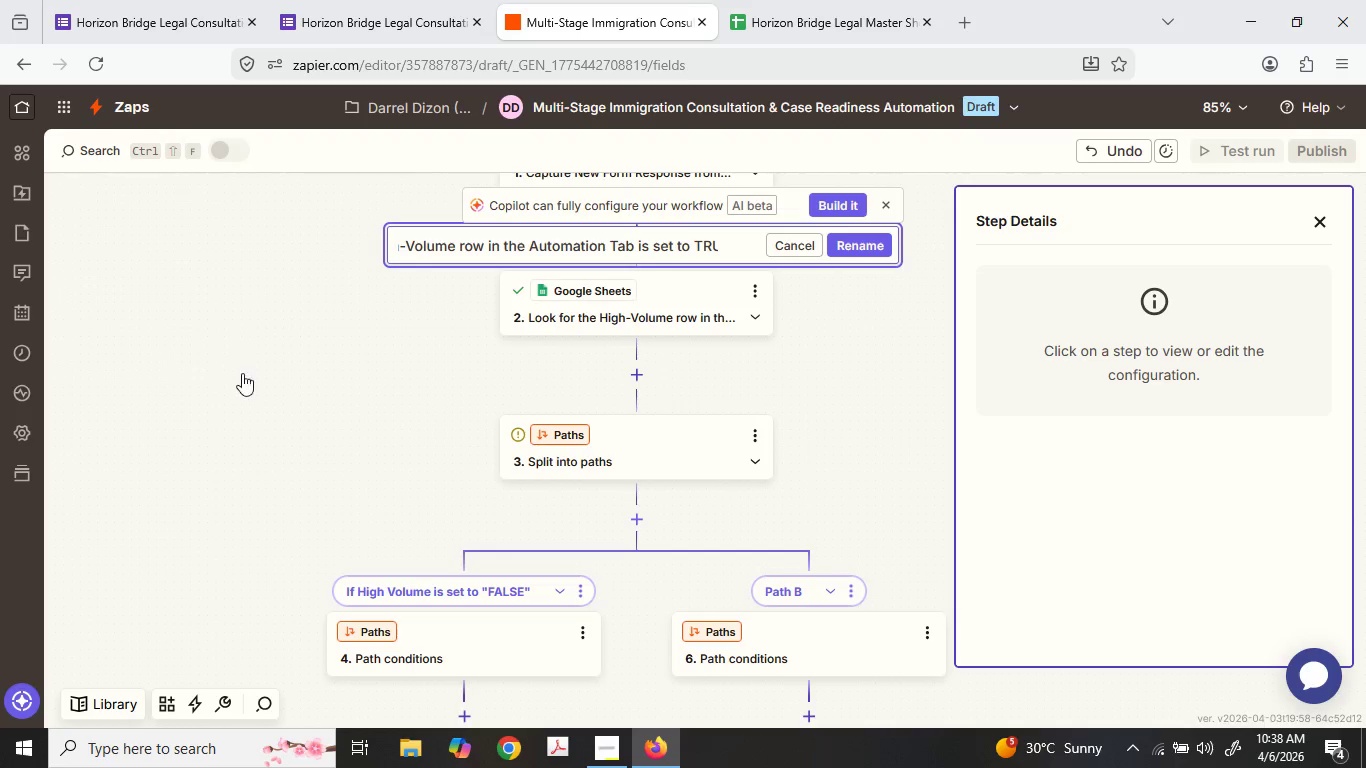 
hold_key(key=ShiftLeft, duration=1.5)
 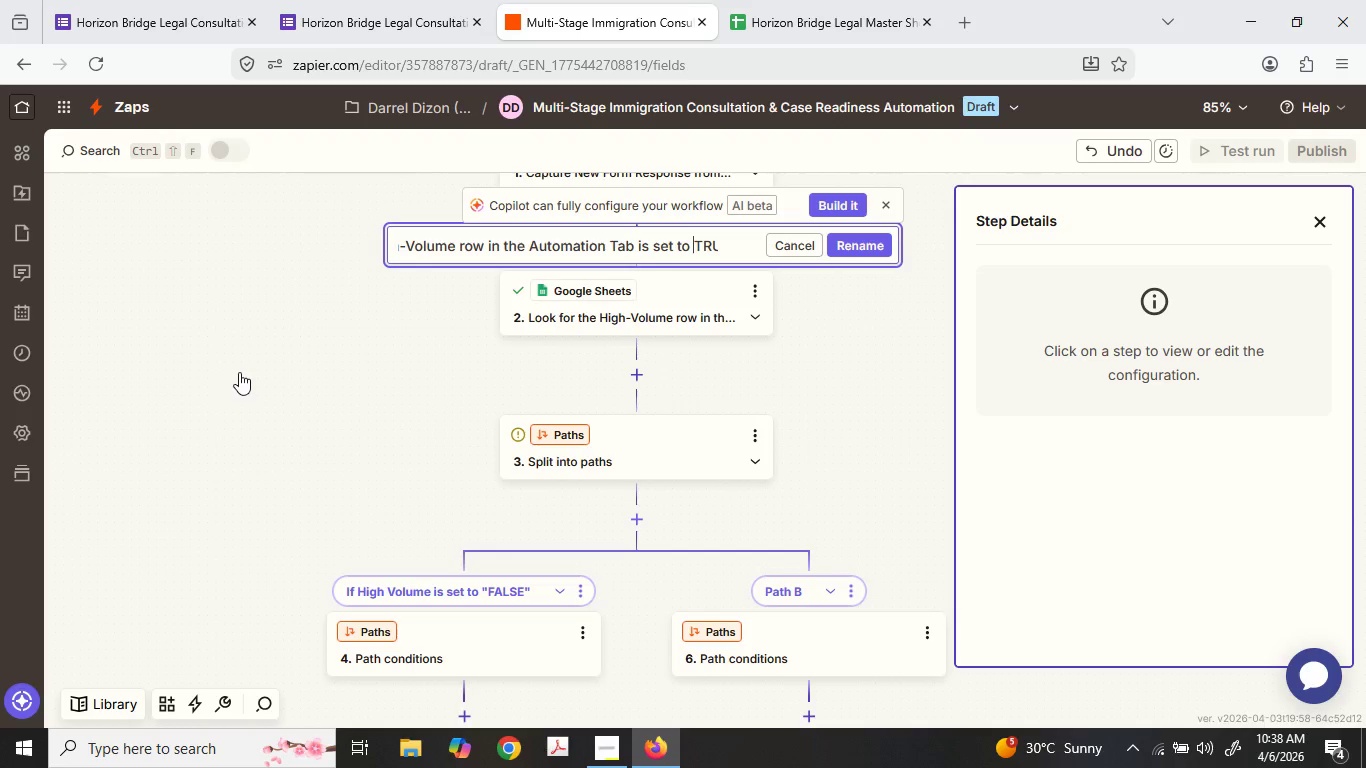 
hold_key(key=ShiftLeft, duration=1.5)
 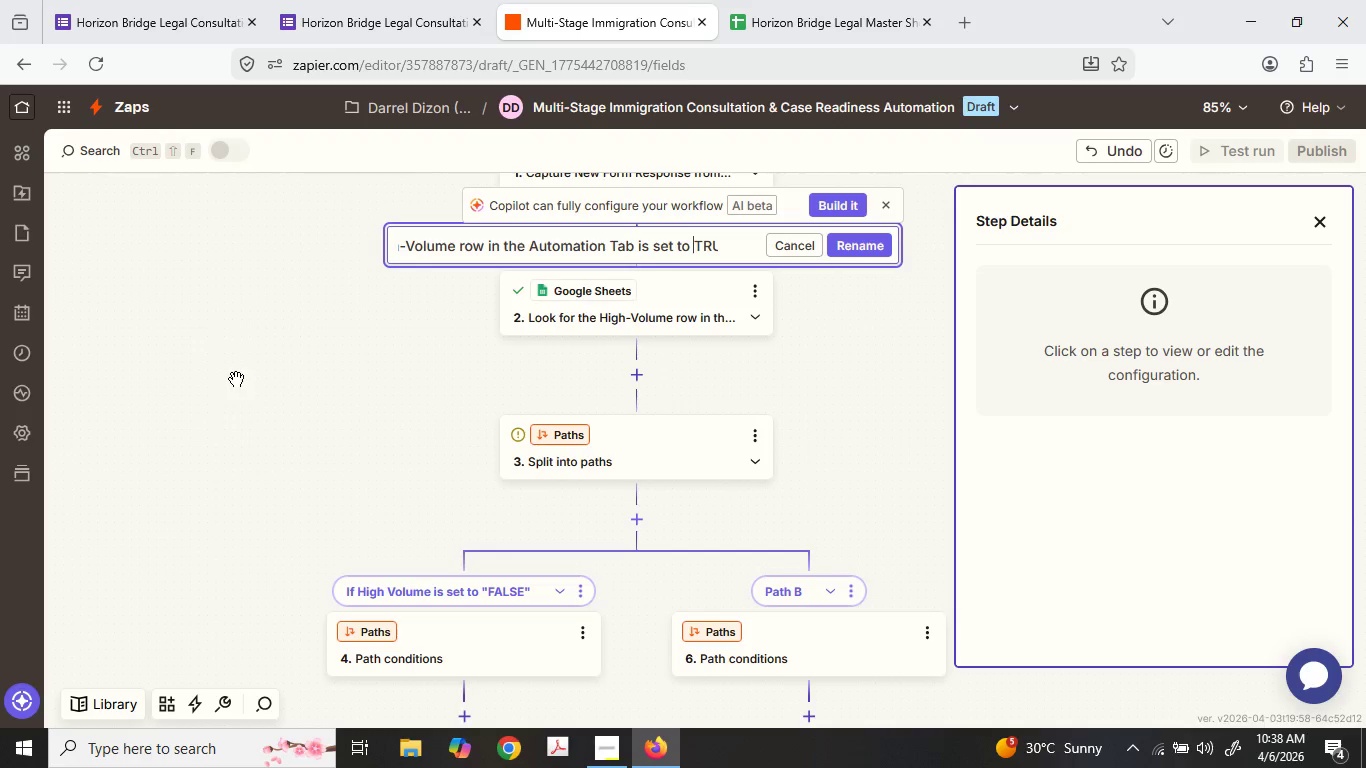 
key(Shift+ShiftLeft)
 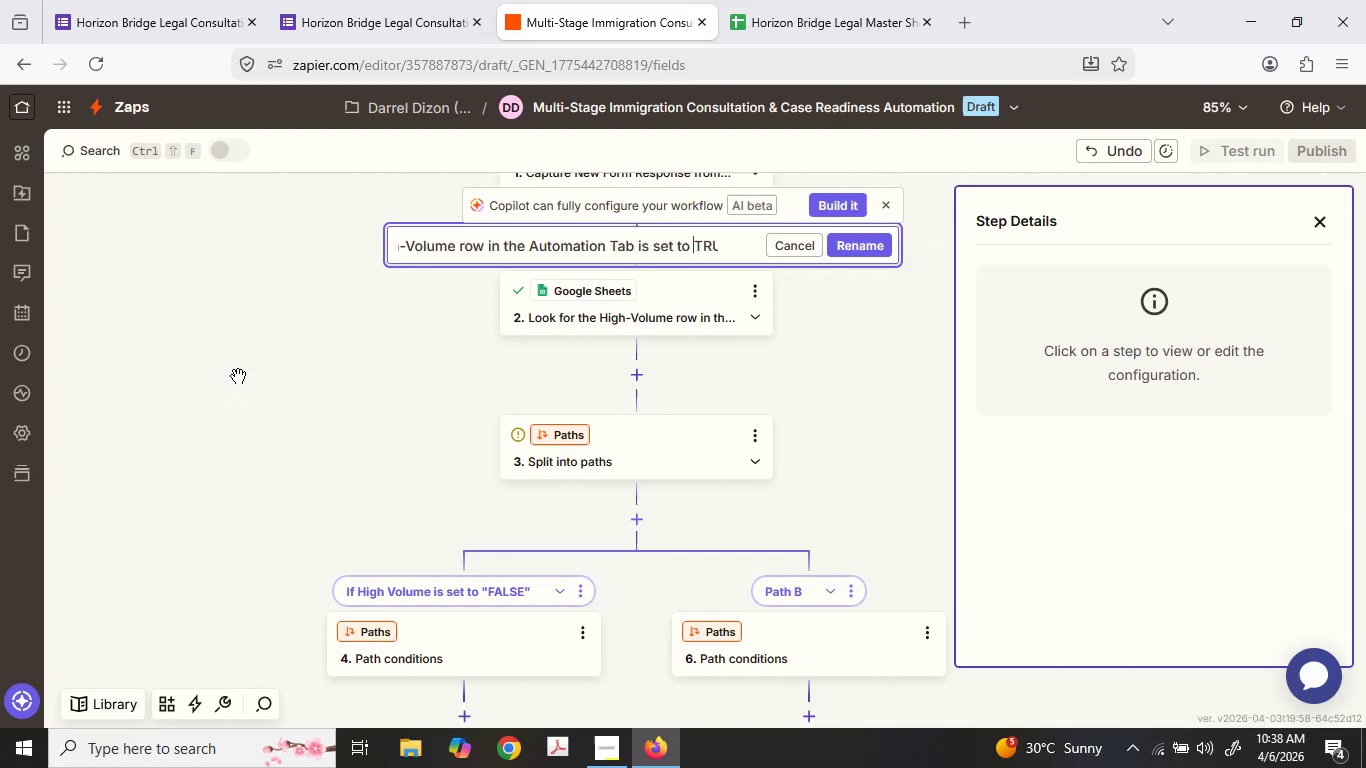 
key(Shift+ShiftLeft)
 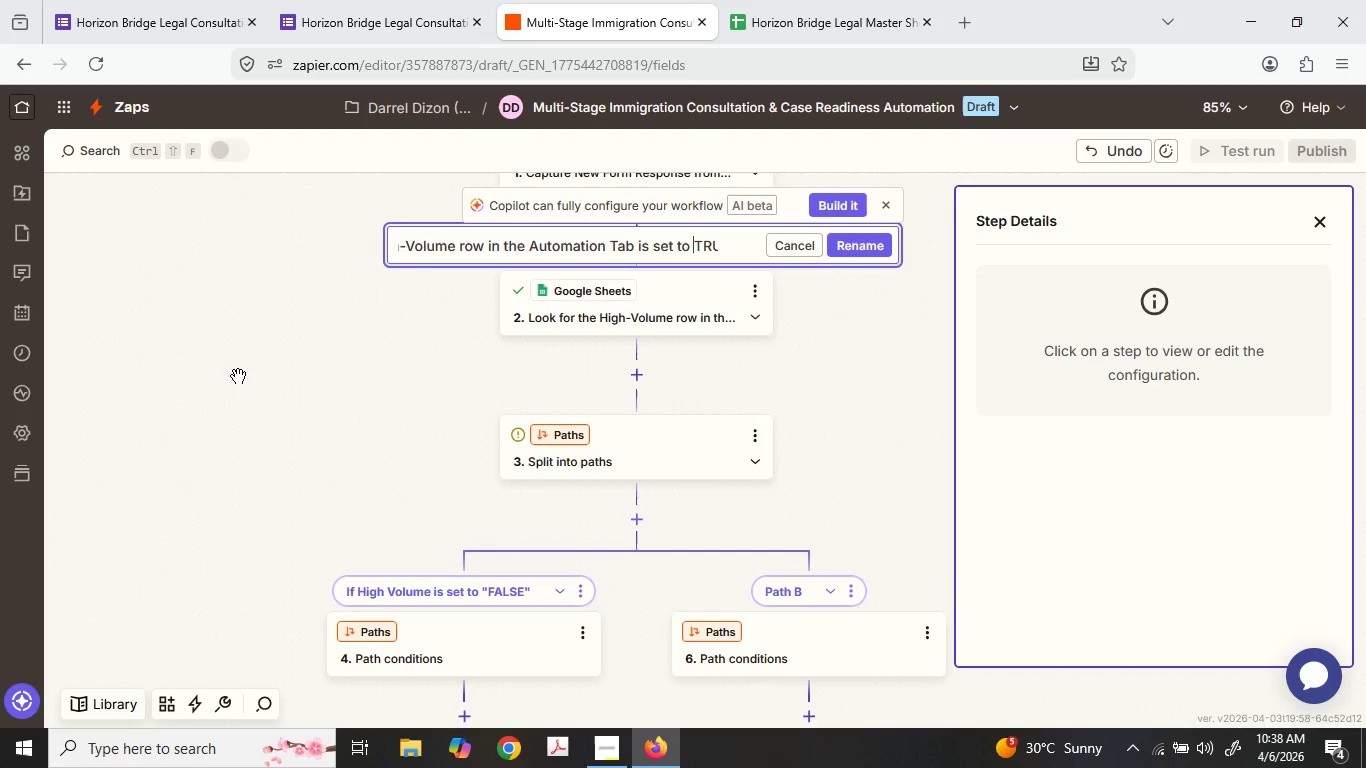 
key(Shift+ShiftLeft)
 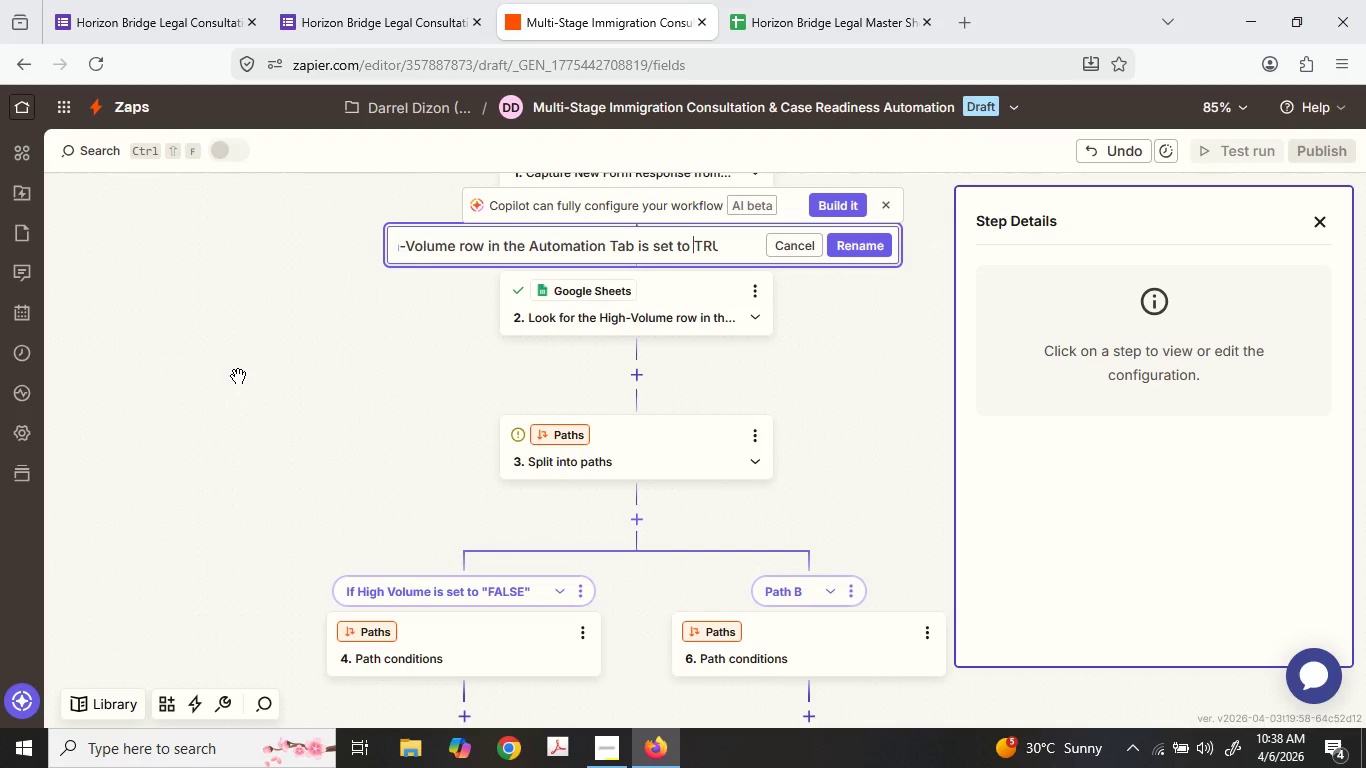 
key(Shift+ShiftLeft)
 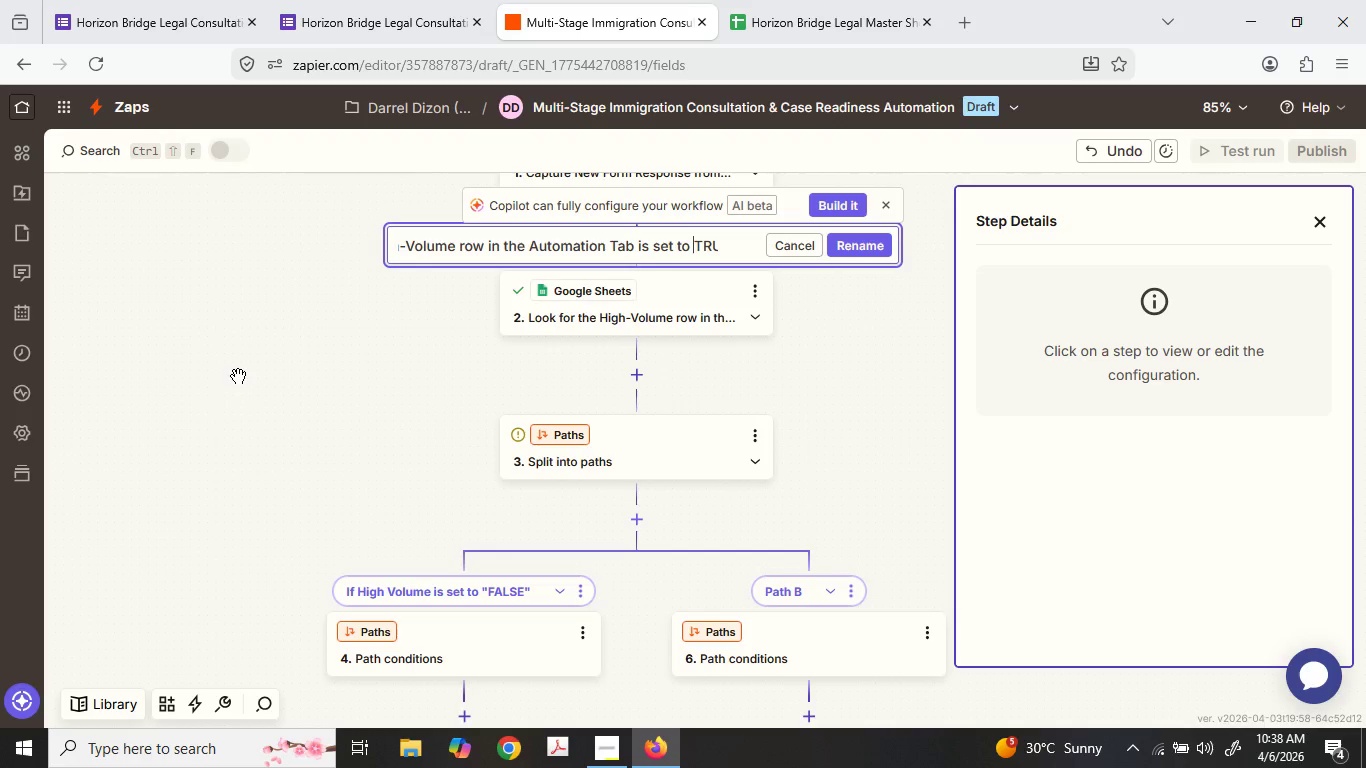 
key(Shift+ShiftLeft)
 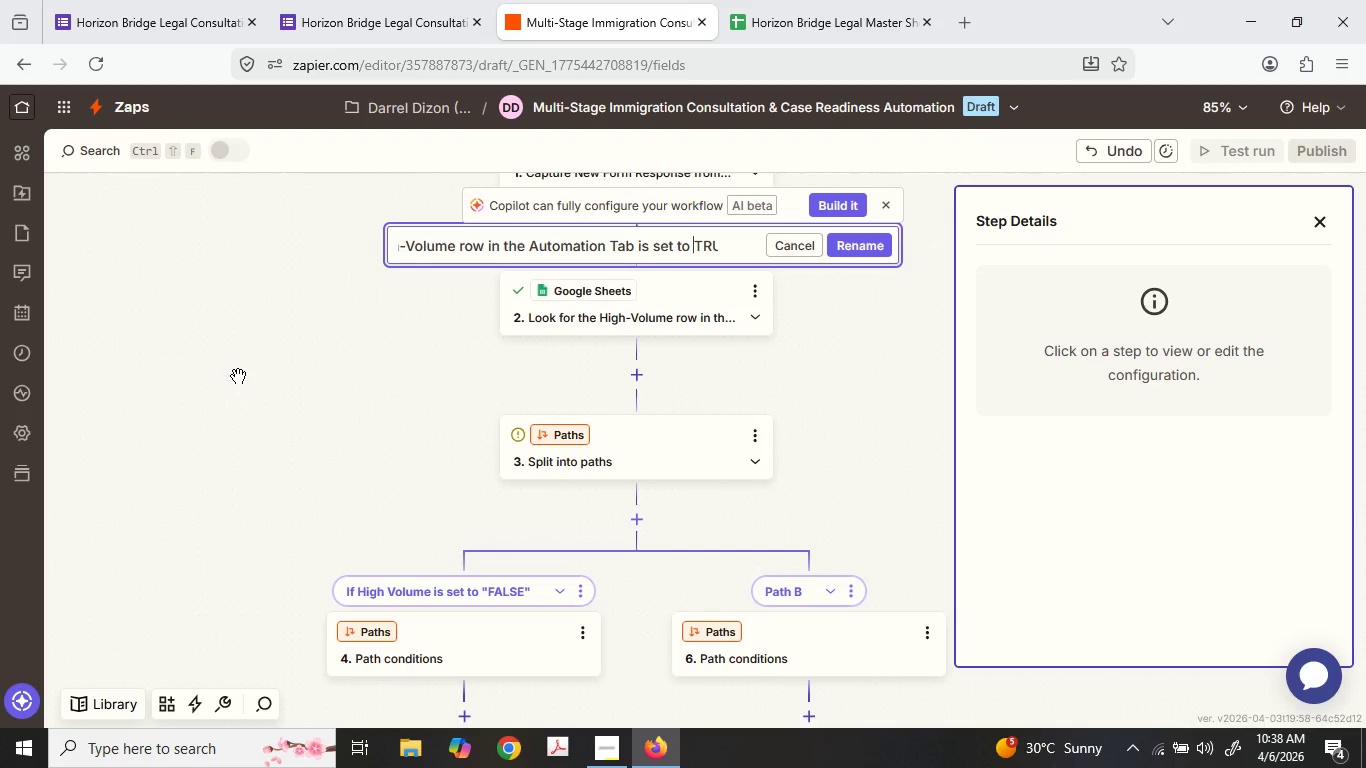 
key(Shift+ShiftLeft)
 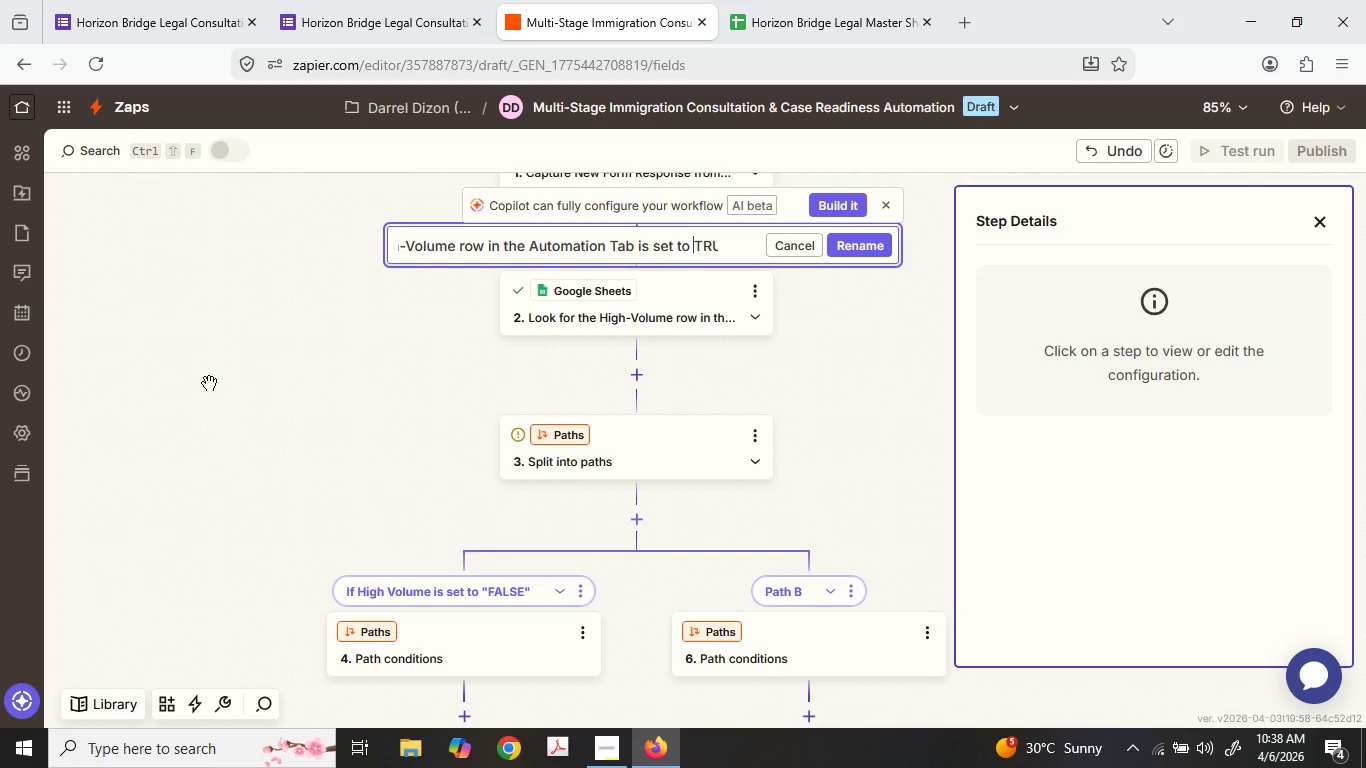 
left_click([208, 383])
 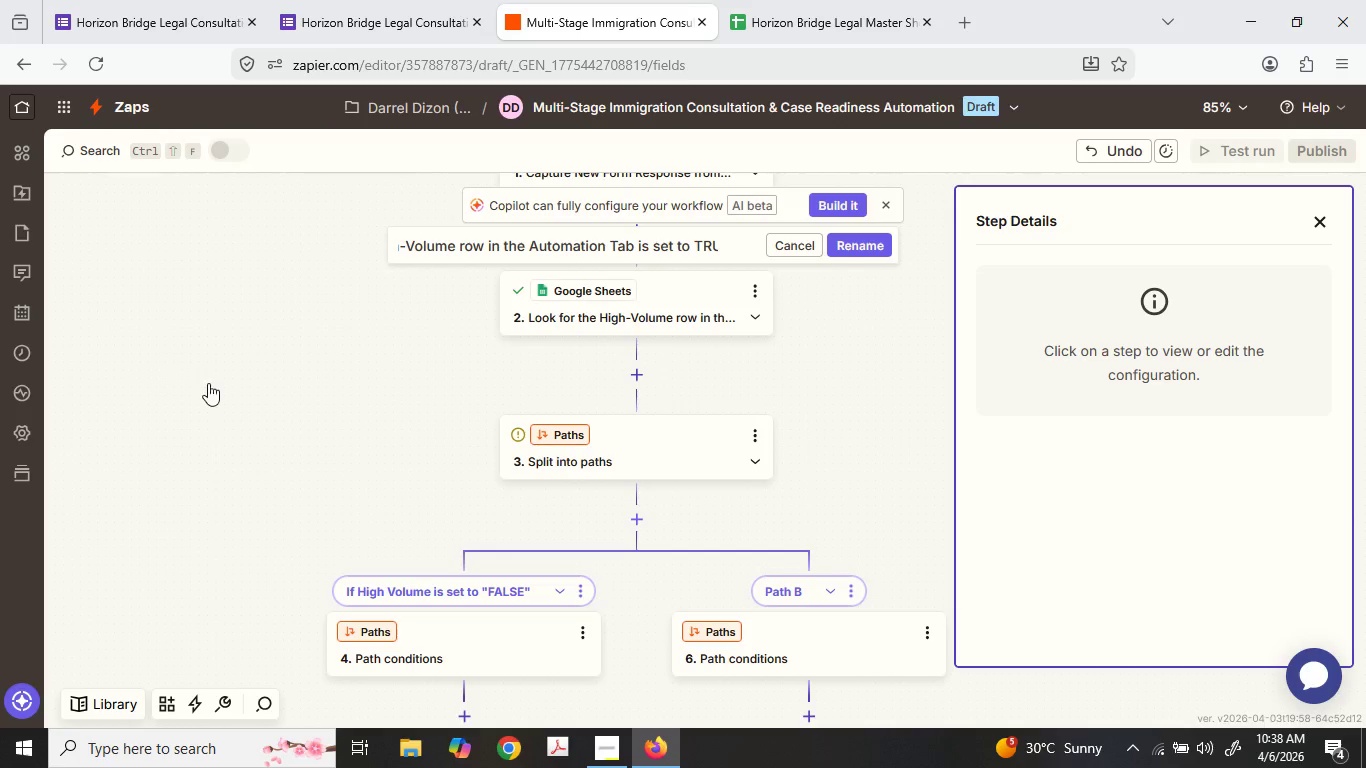 
key(Shift+Semicolon)
 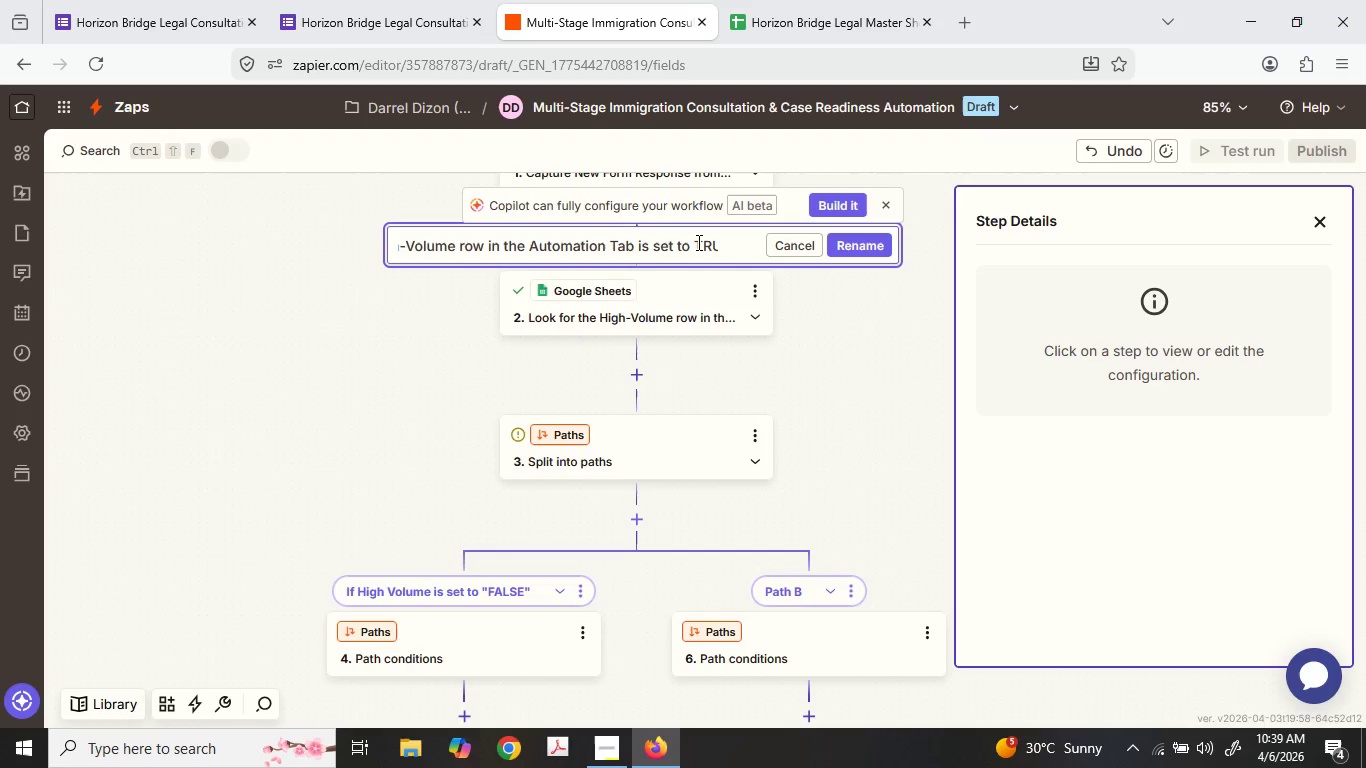 
wait(7.95)
 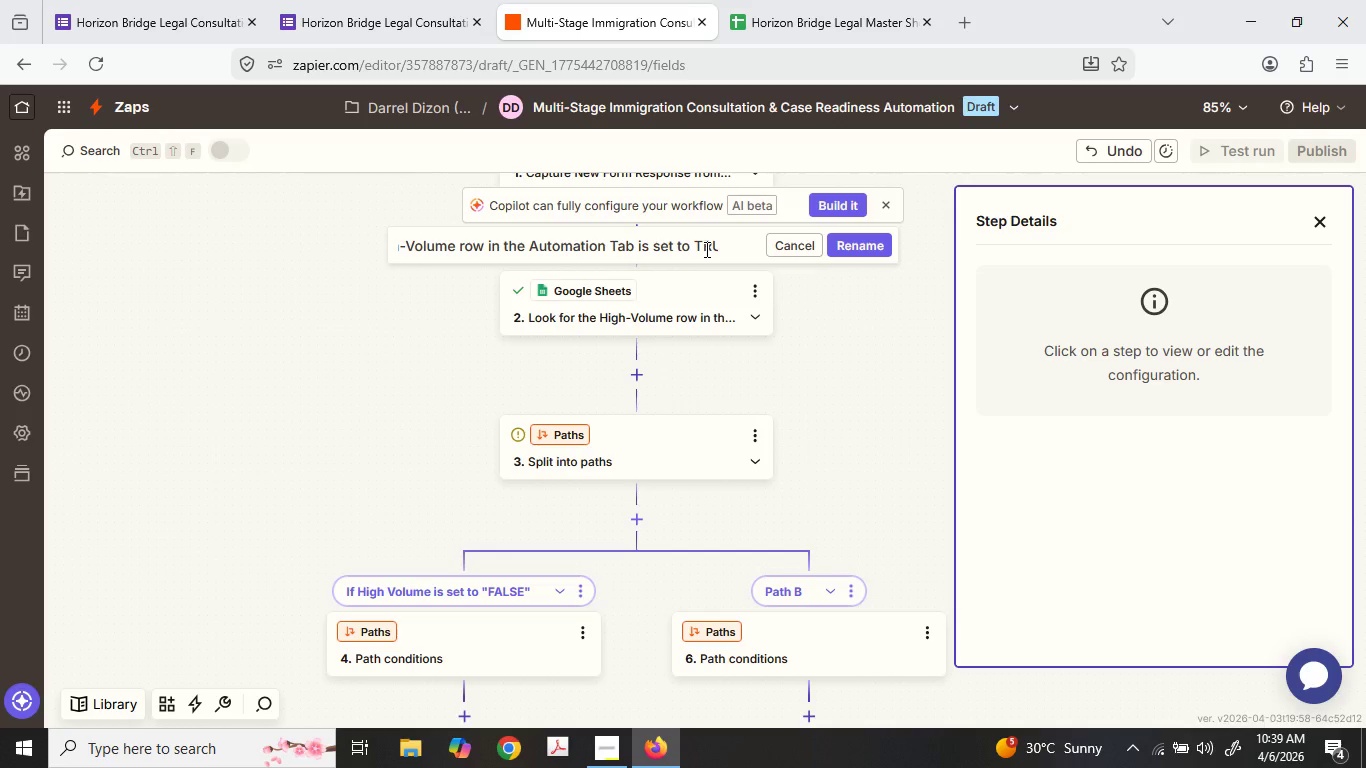 
key(Shift+Quote)
 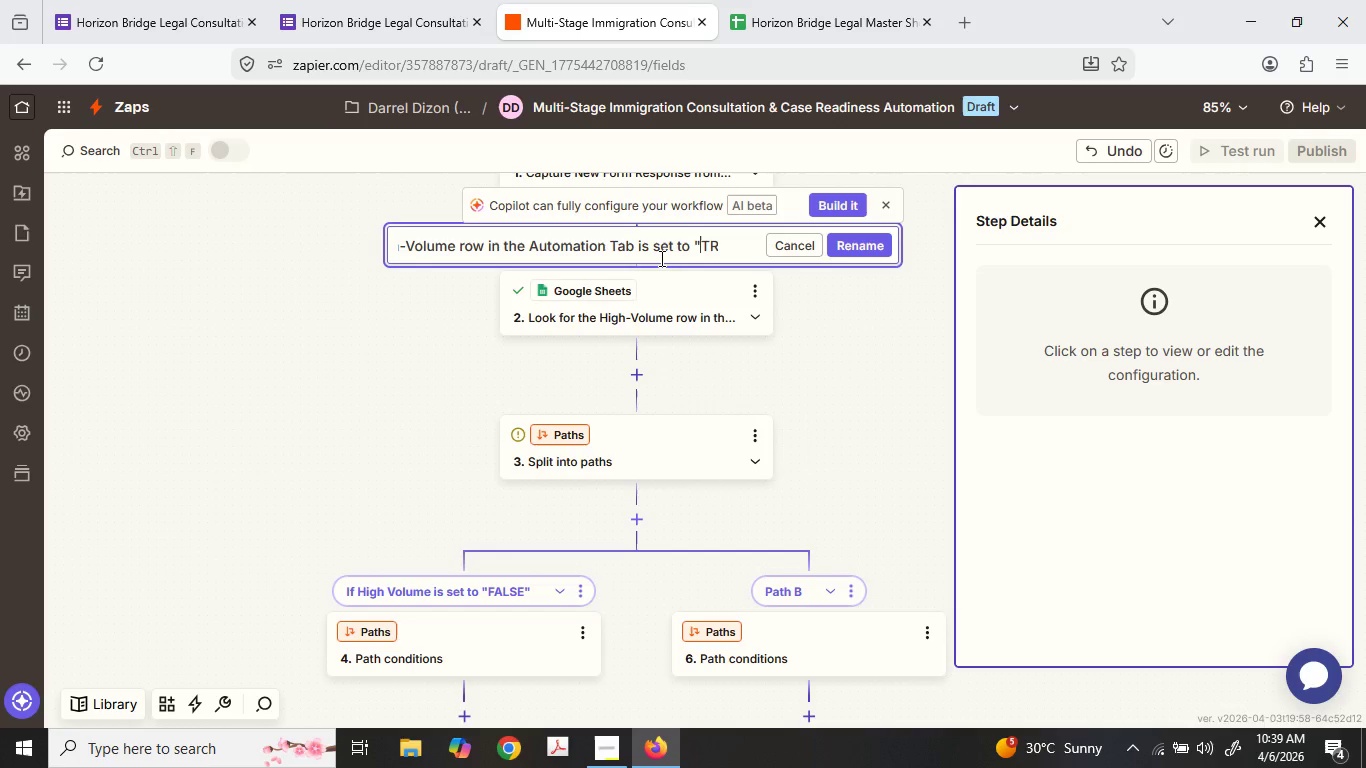 
key(ArrowRight)
 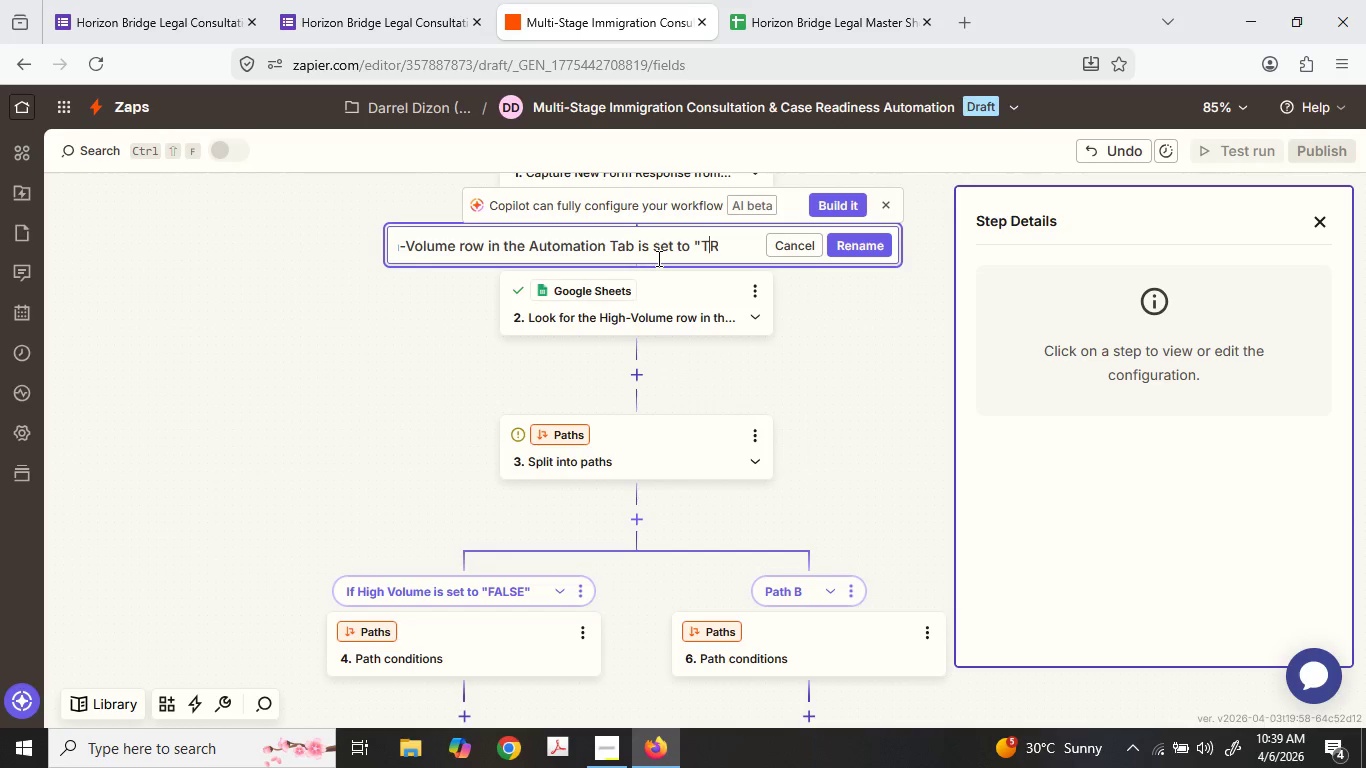 
key(ArrowRight)
 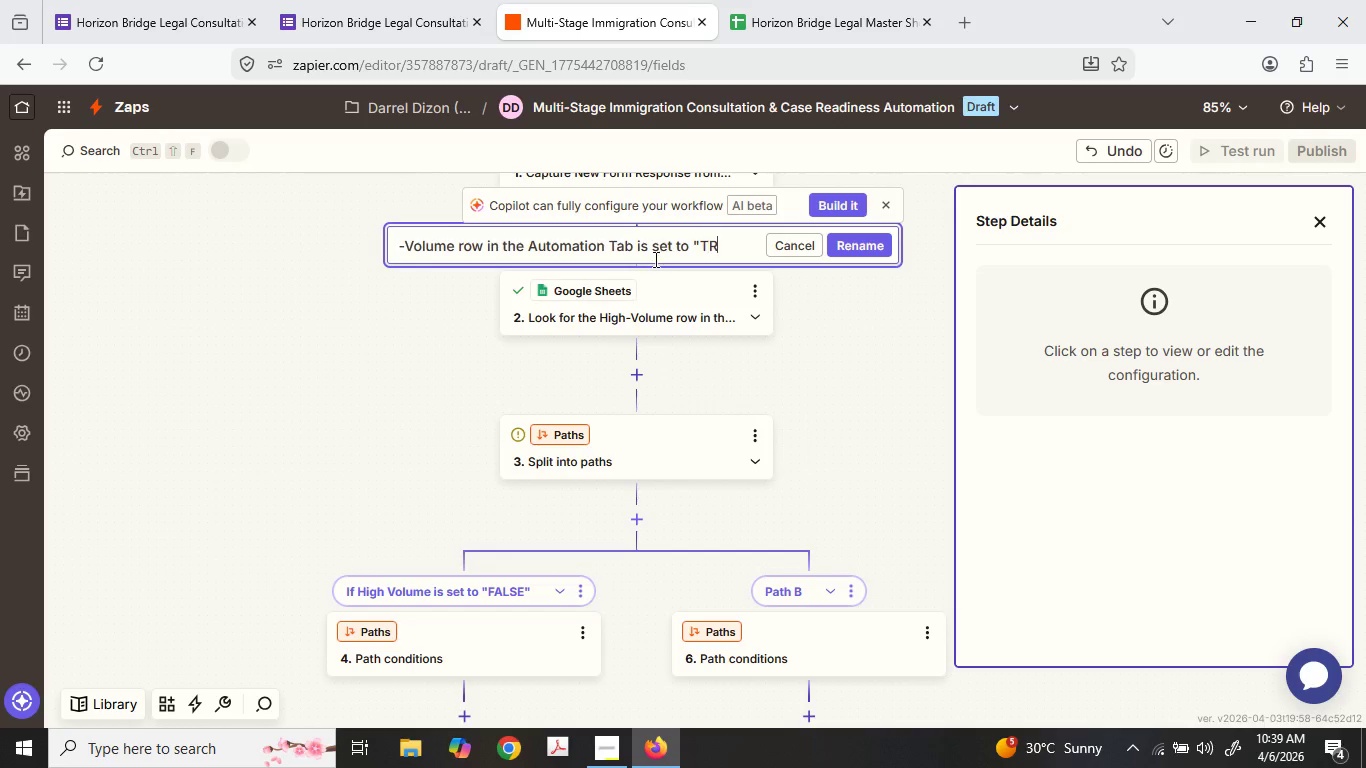 
key(ArrowRight)
 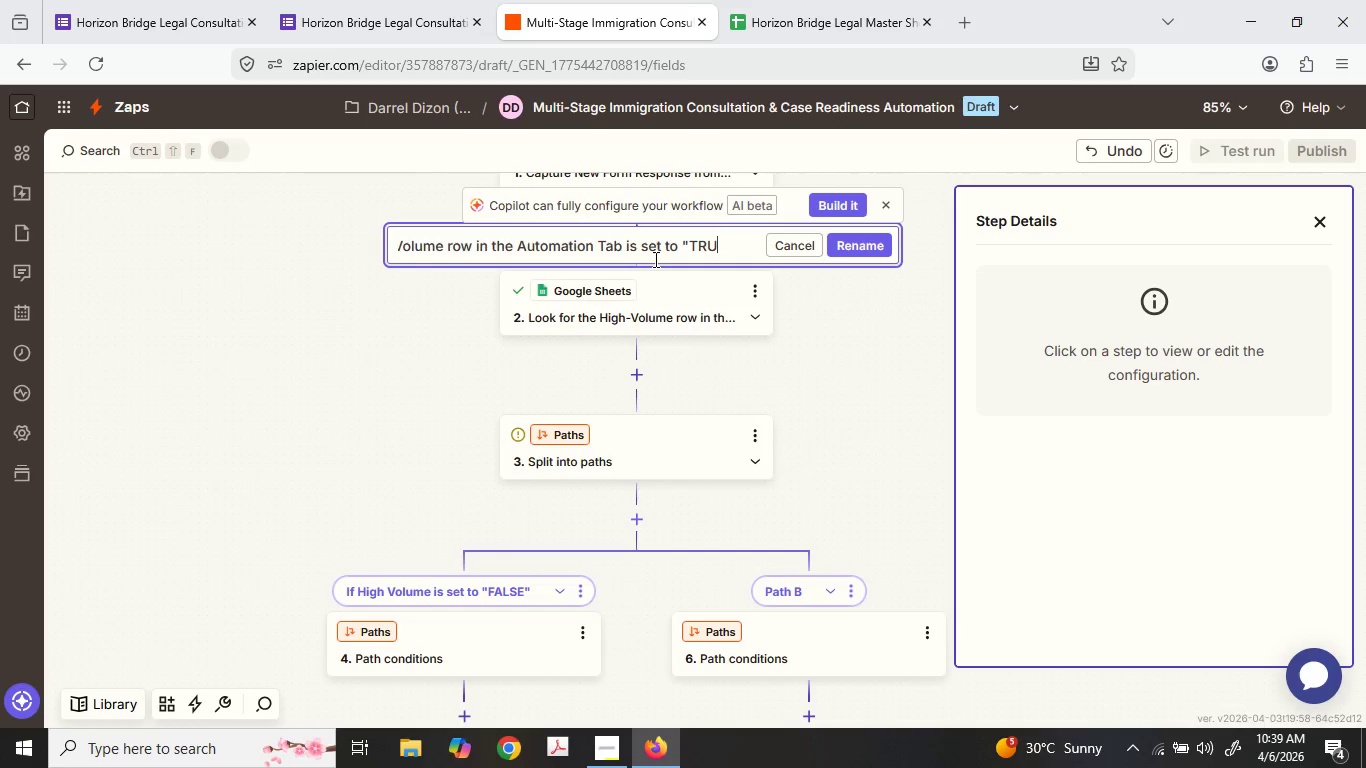 
key(ArrowRight)
 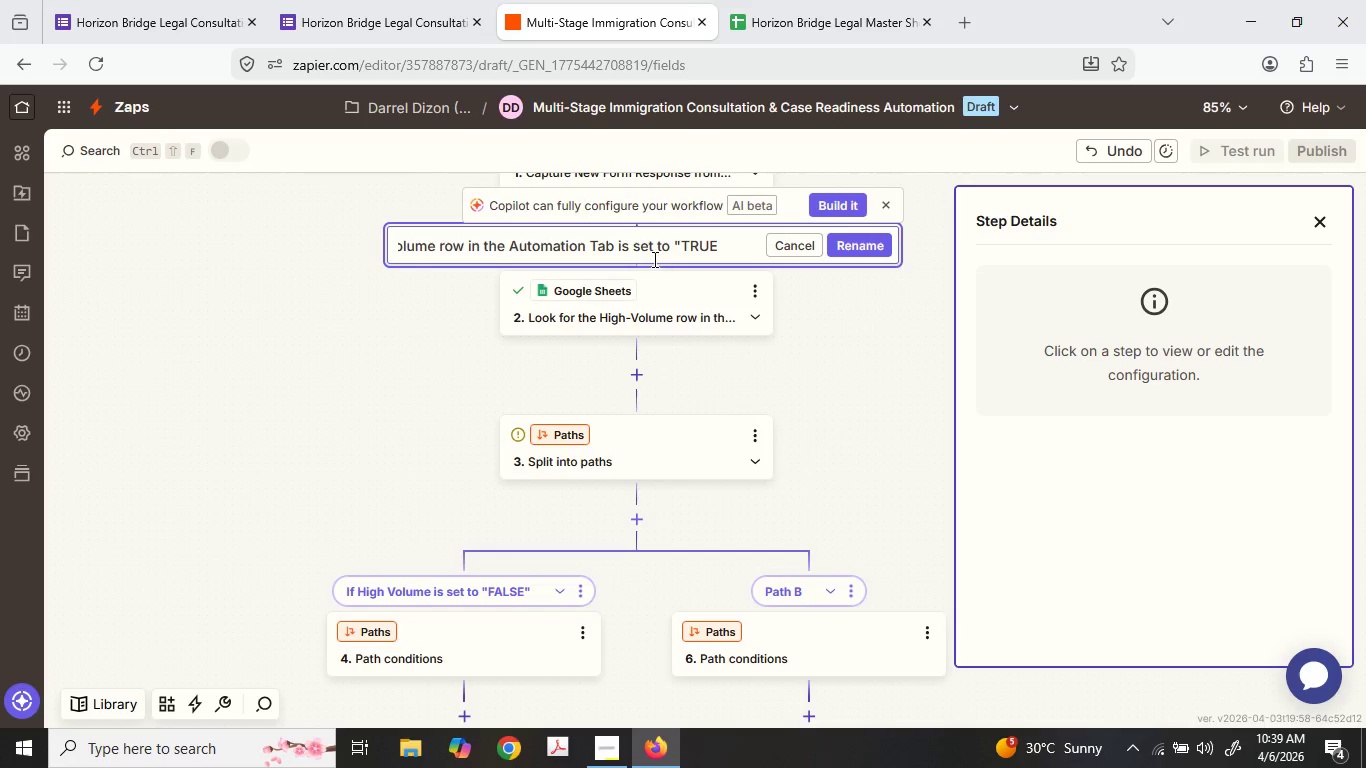 
key(ArrowRight)
 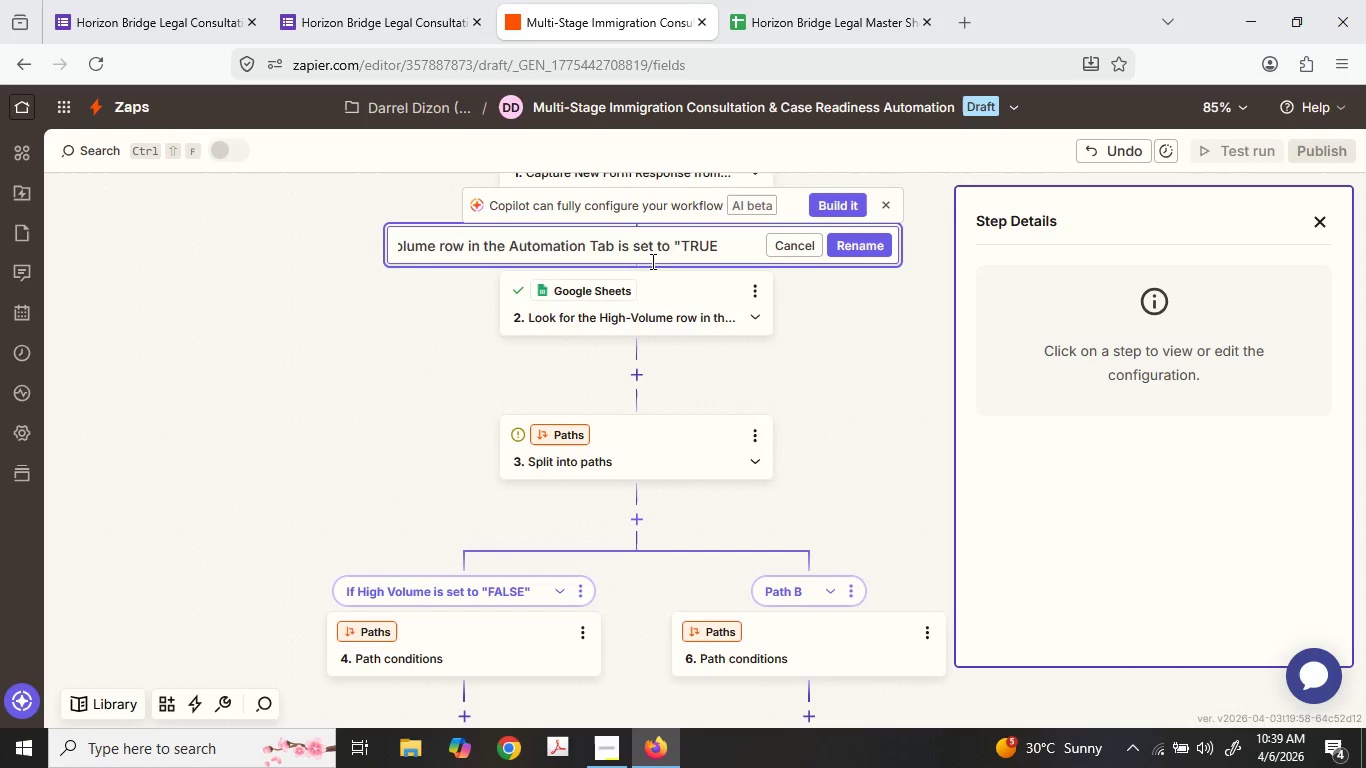 
key(Quote)
 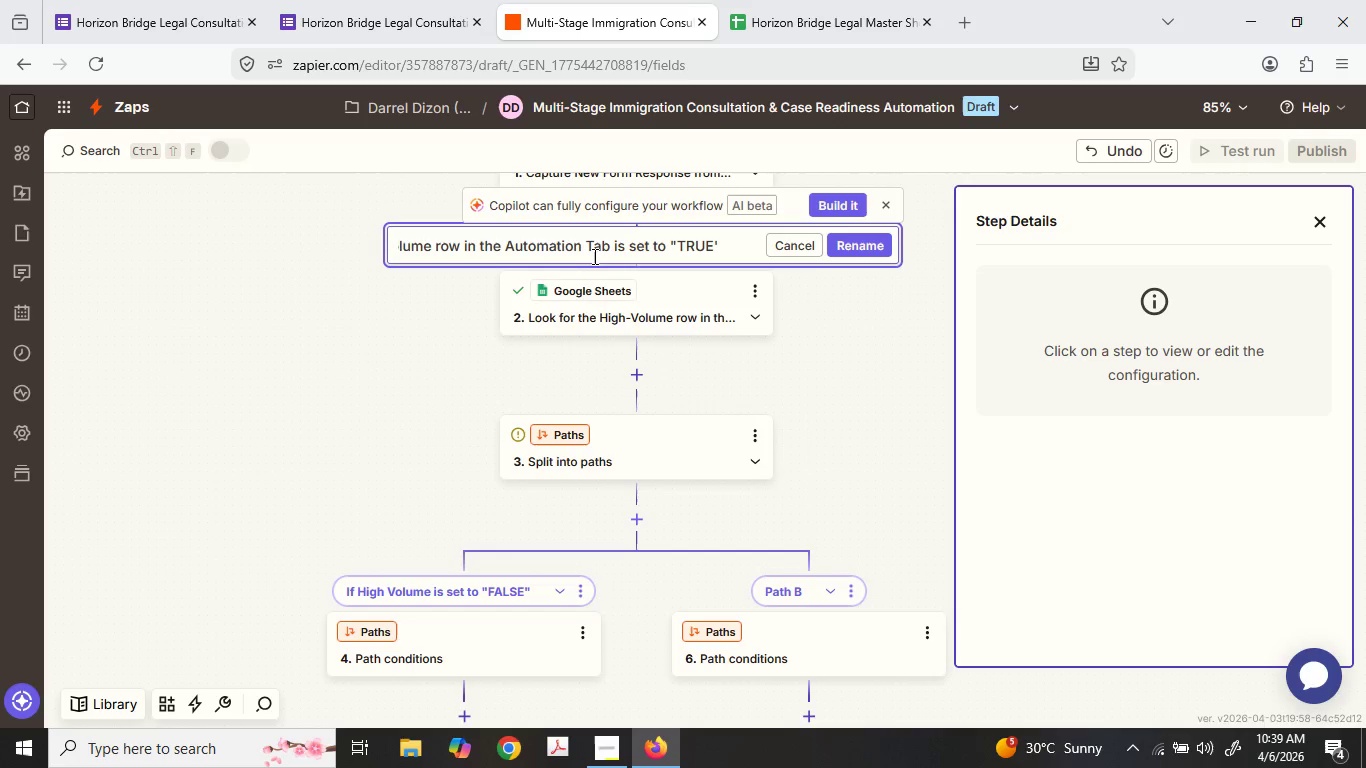 
key(Backspace)
 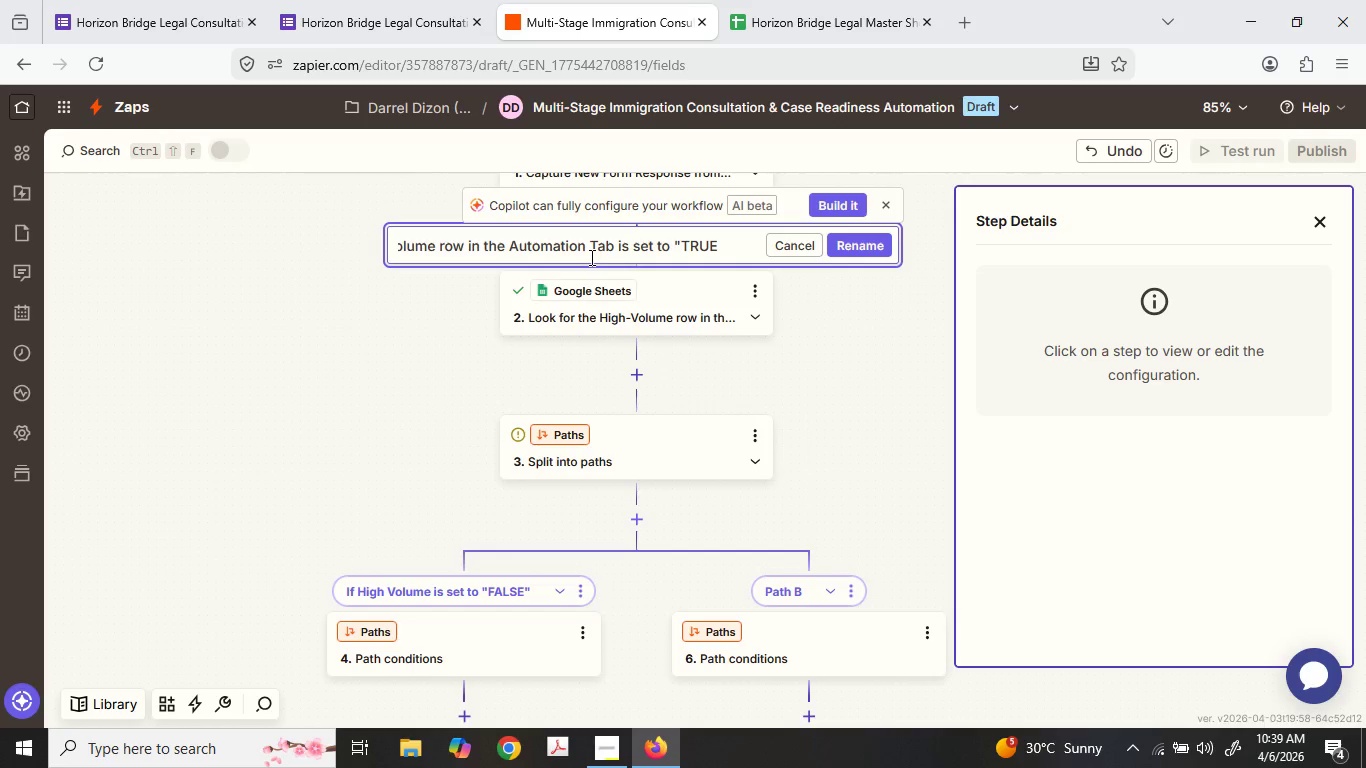 
key(Shift+Quote)
 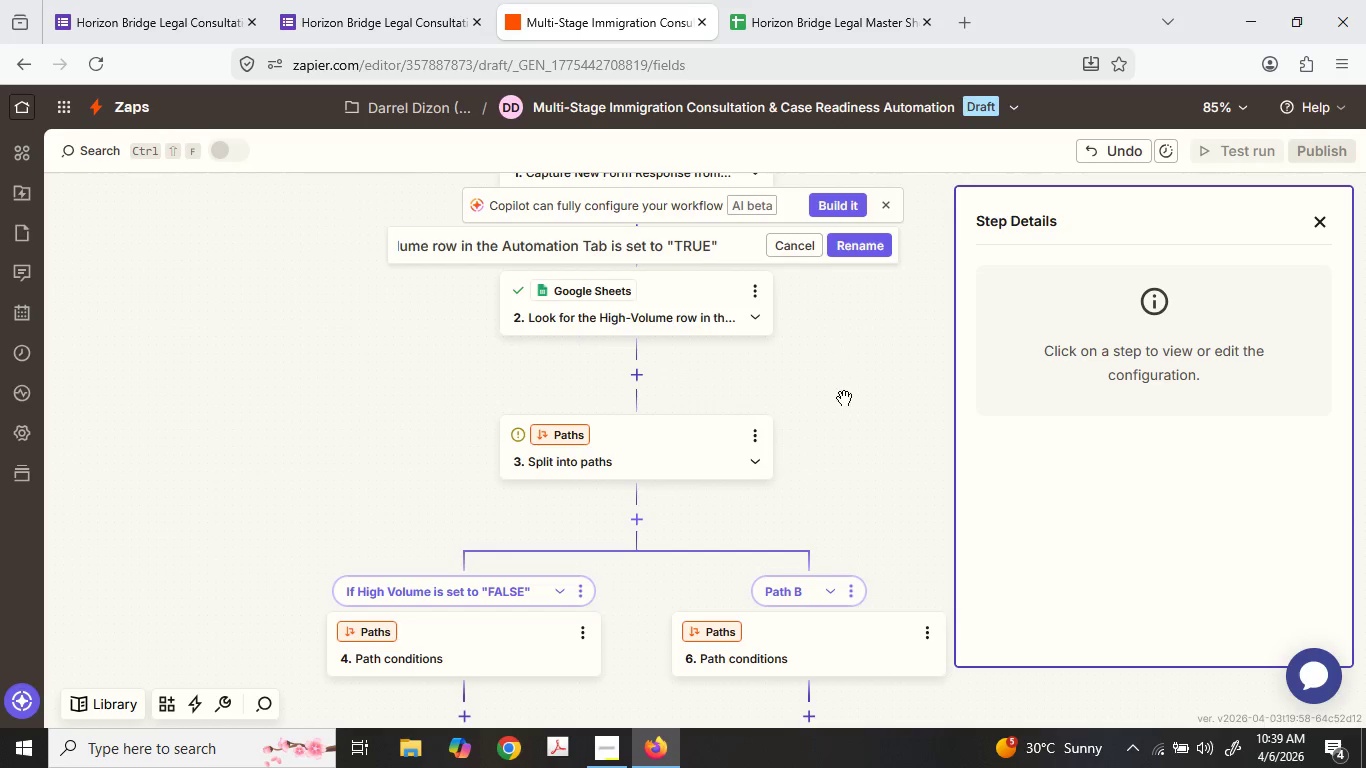 
scroll: coordinate [723, 458], scroll_direction: down, amount: 5.0
 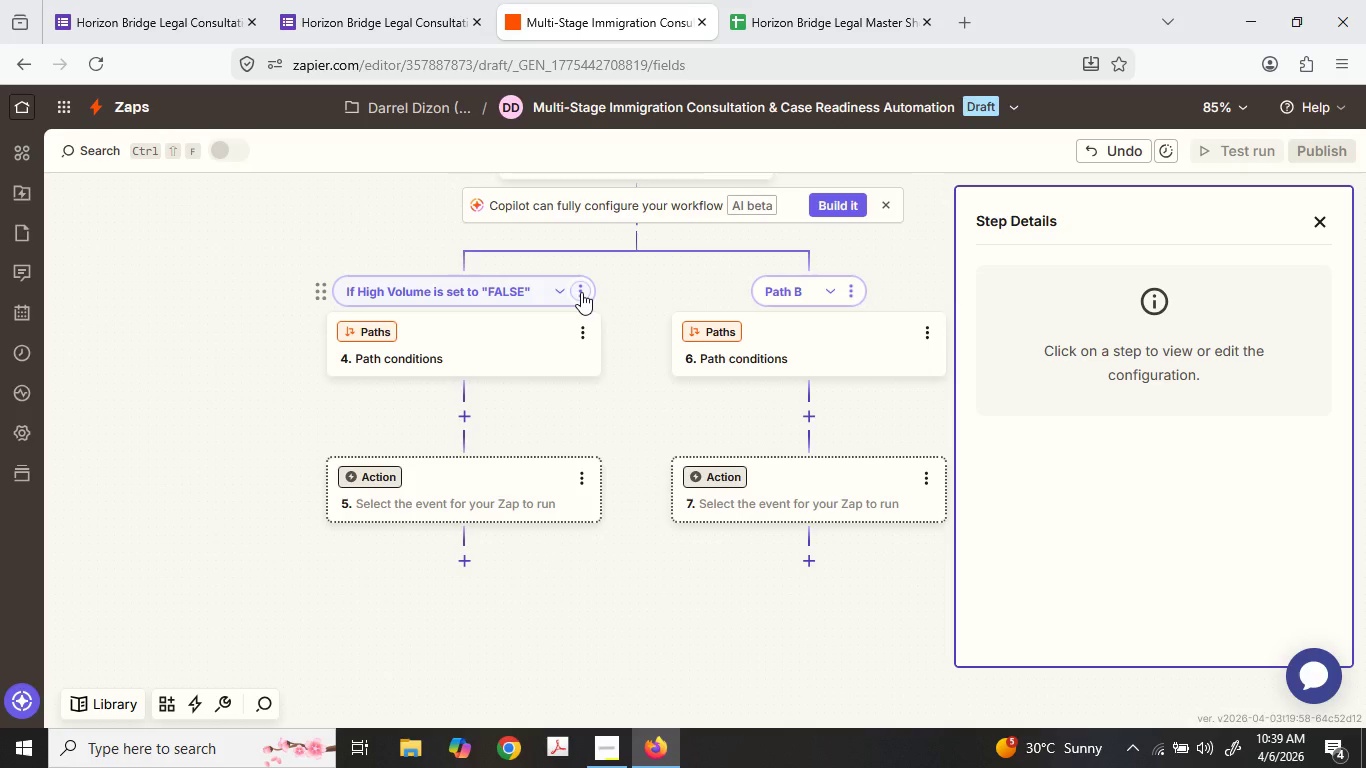 
left_click([583, 293])
 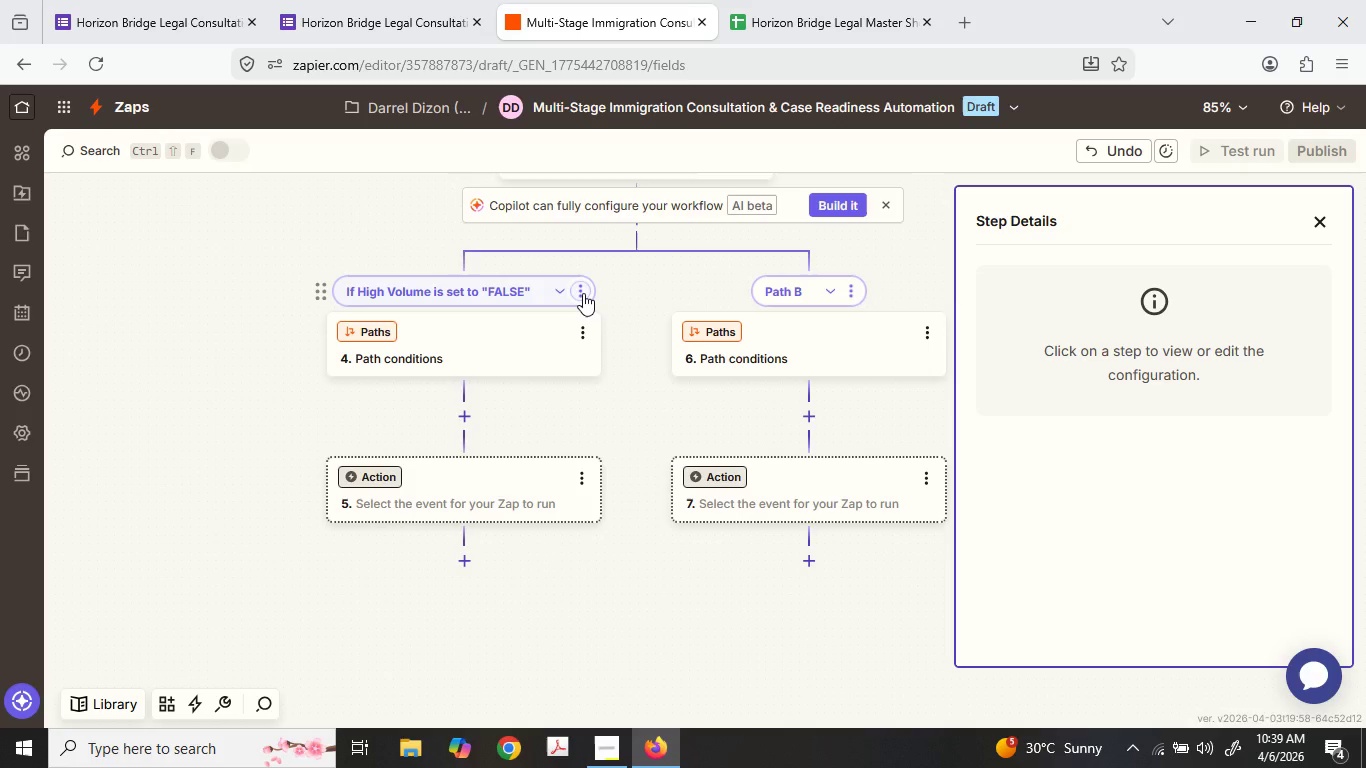 
left_click([583, 293])
 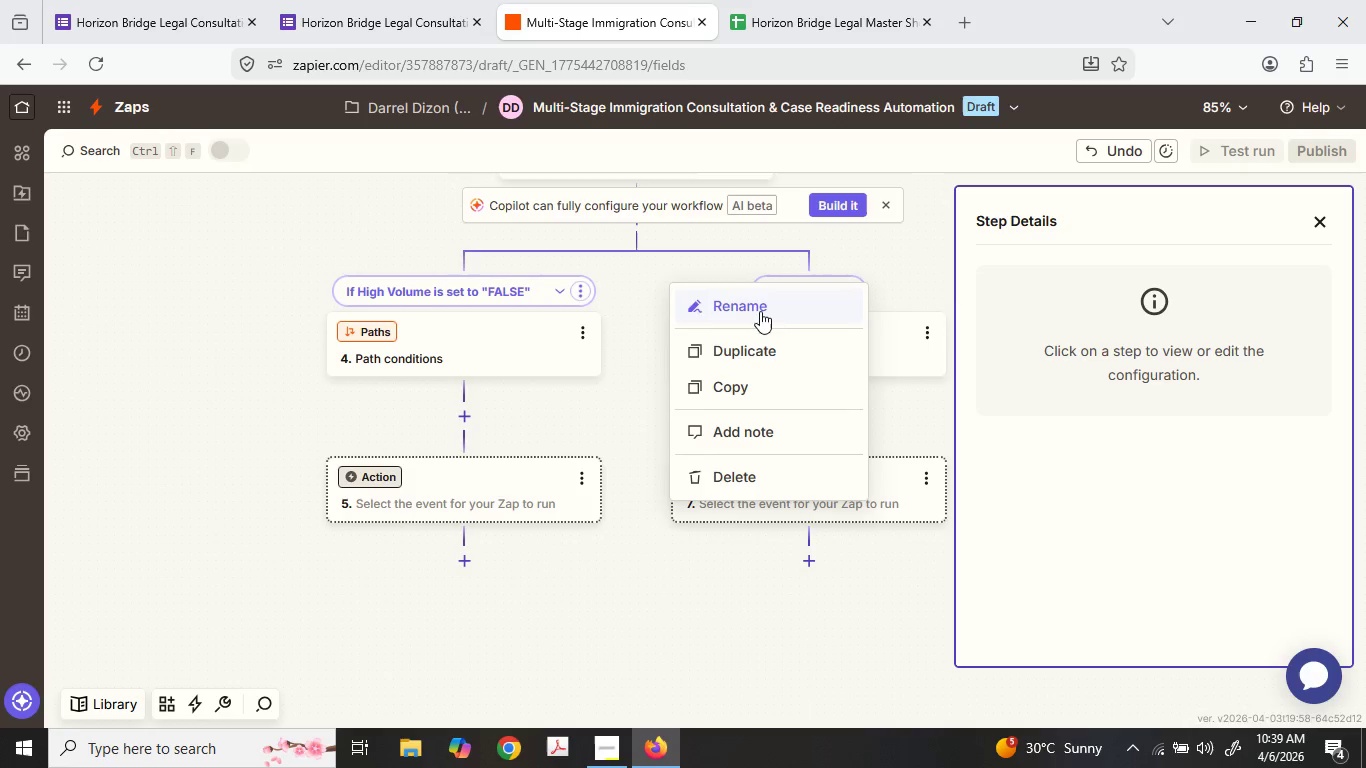 
key(Control+C)
 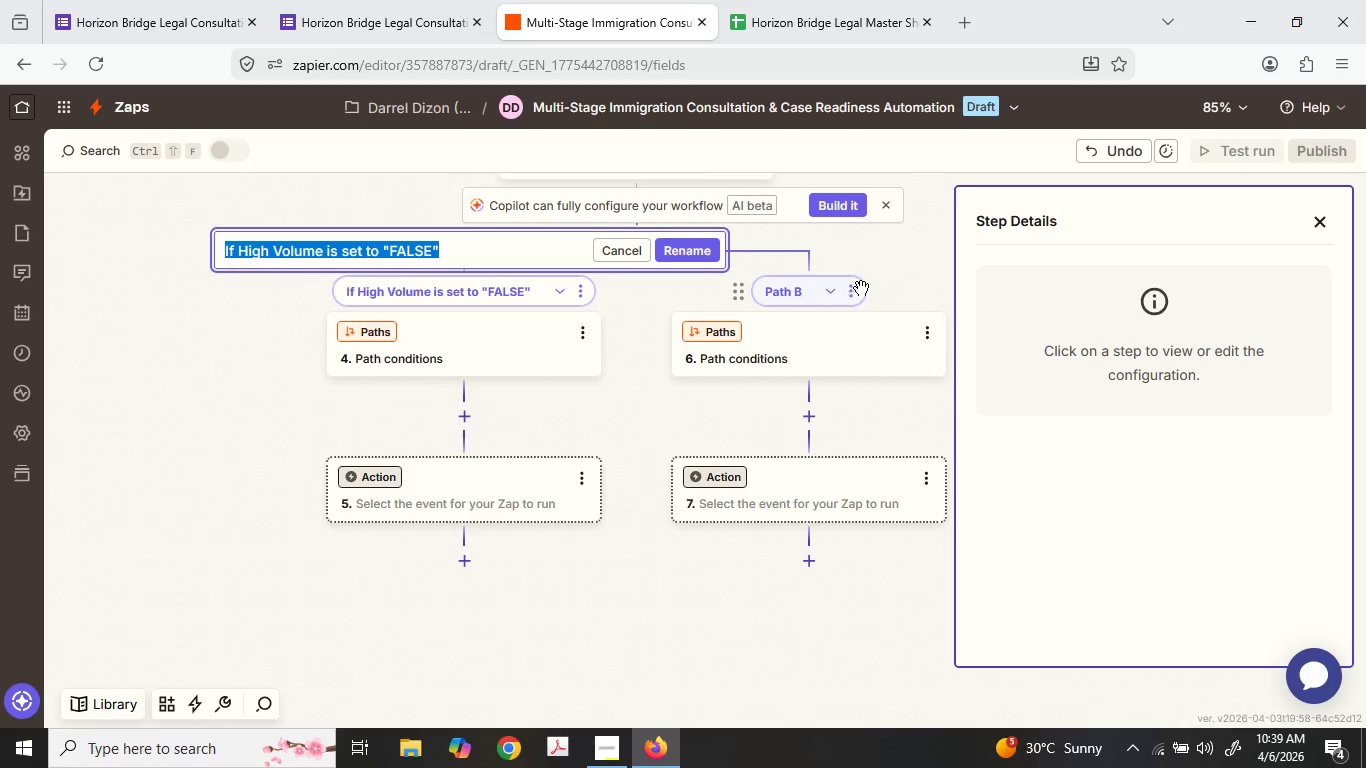 
left_click([855, 288])
 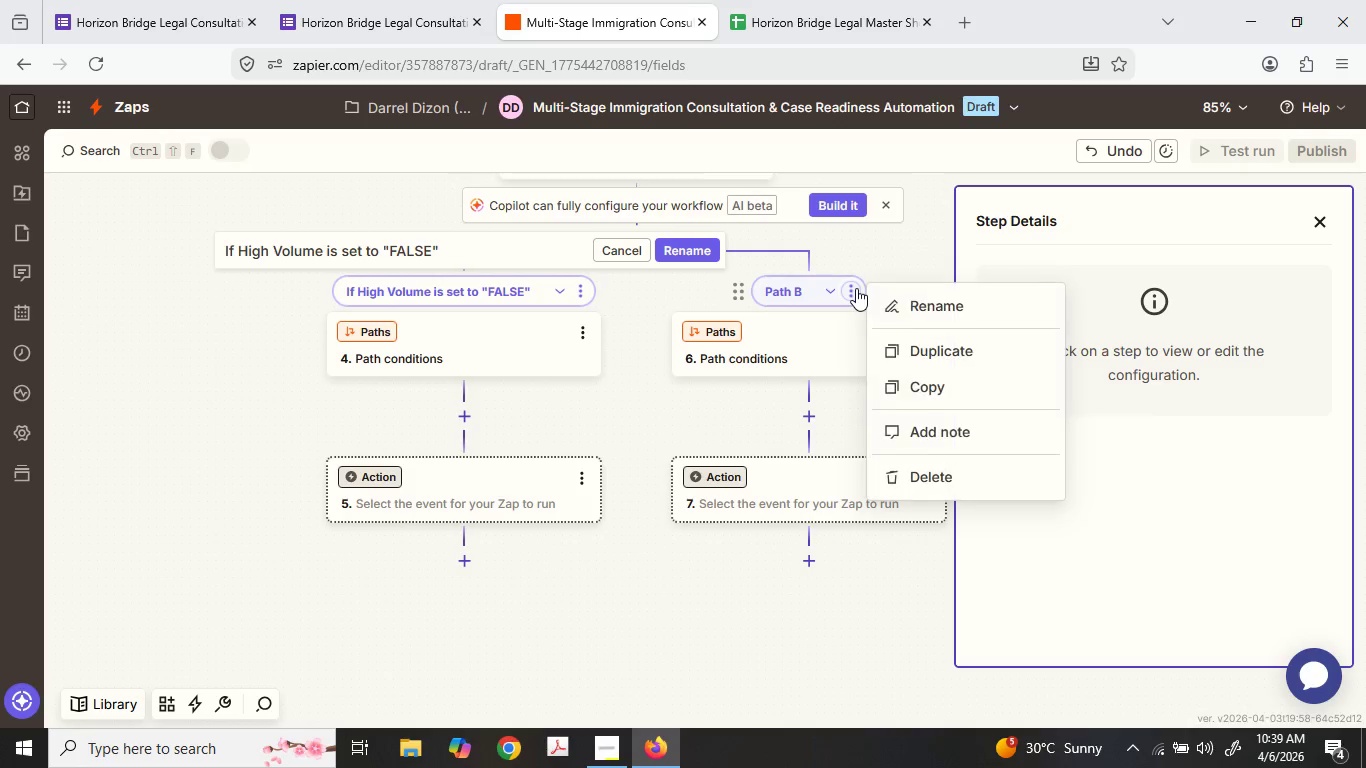 
left_click([895, 297])
 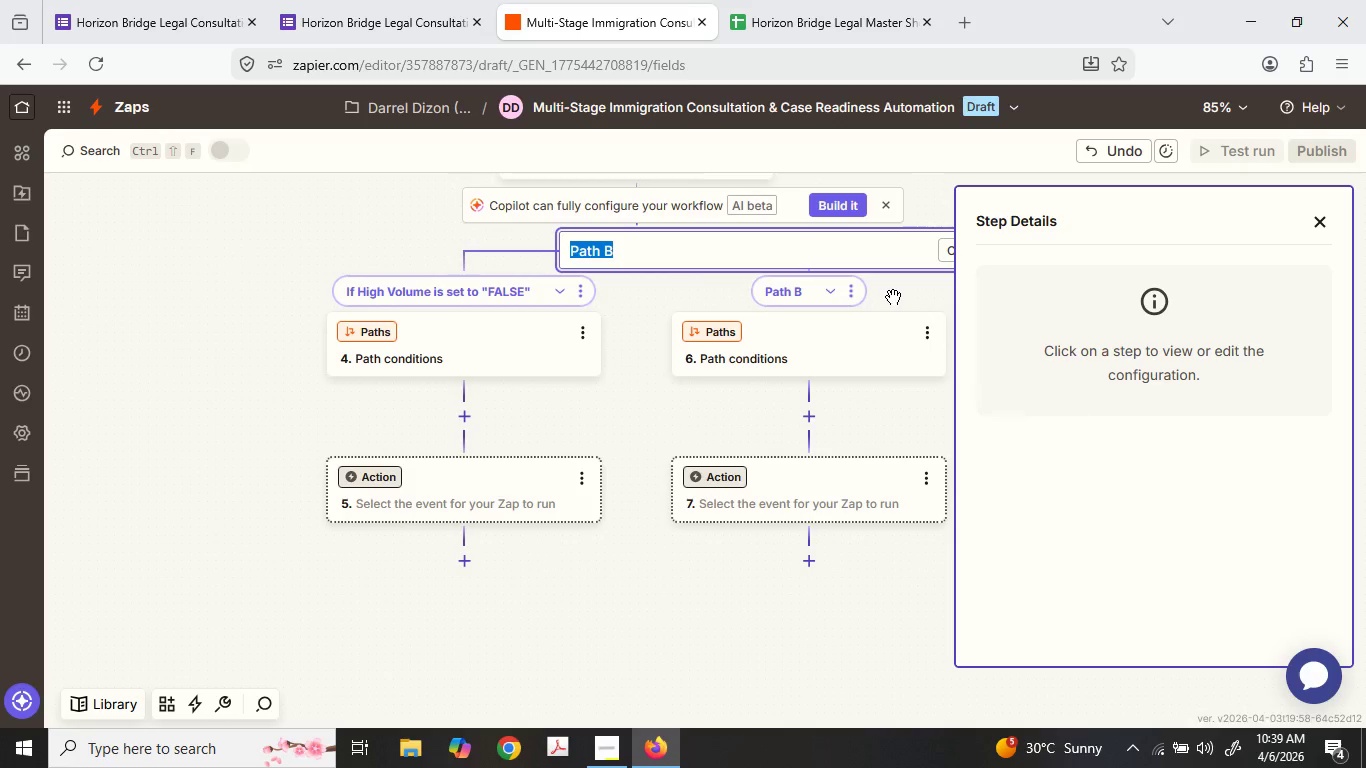 
key(Control+ControlLeft)
 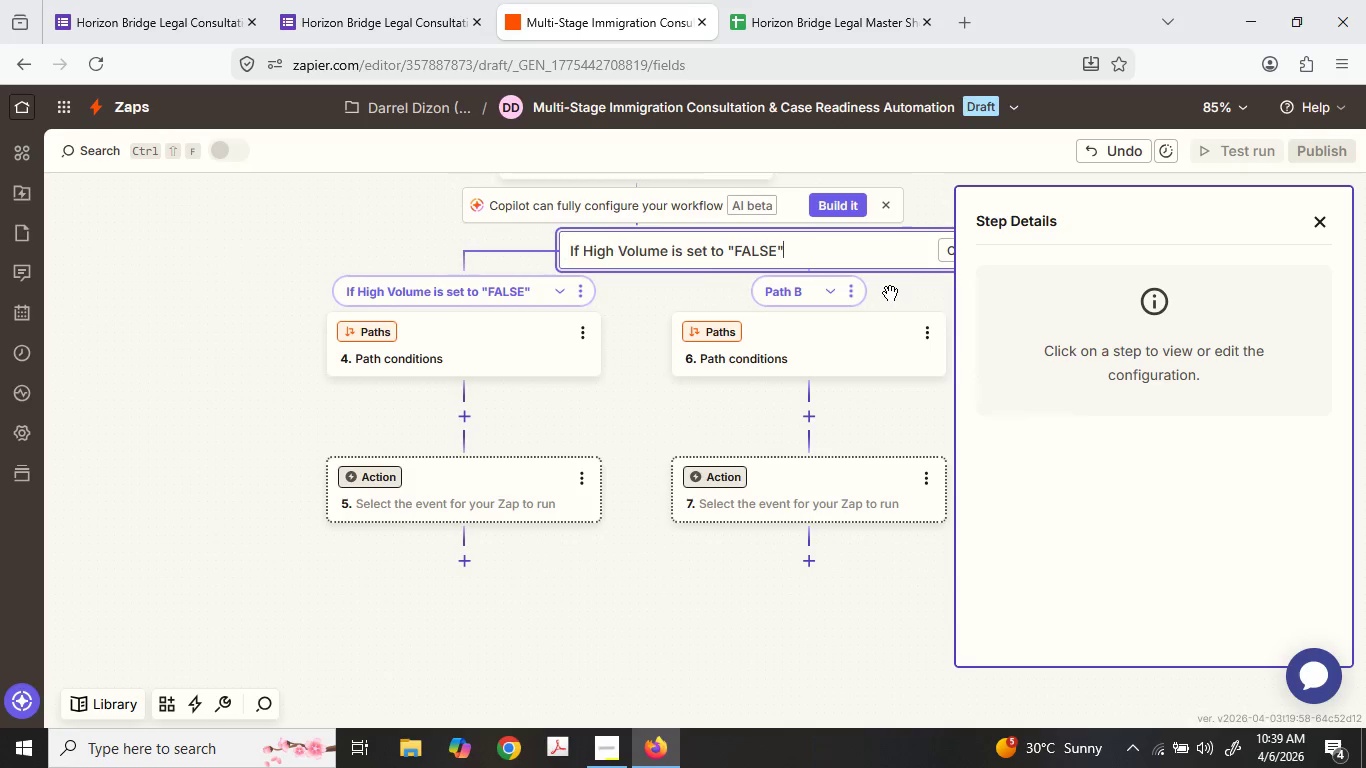 
key(Control+V)
 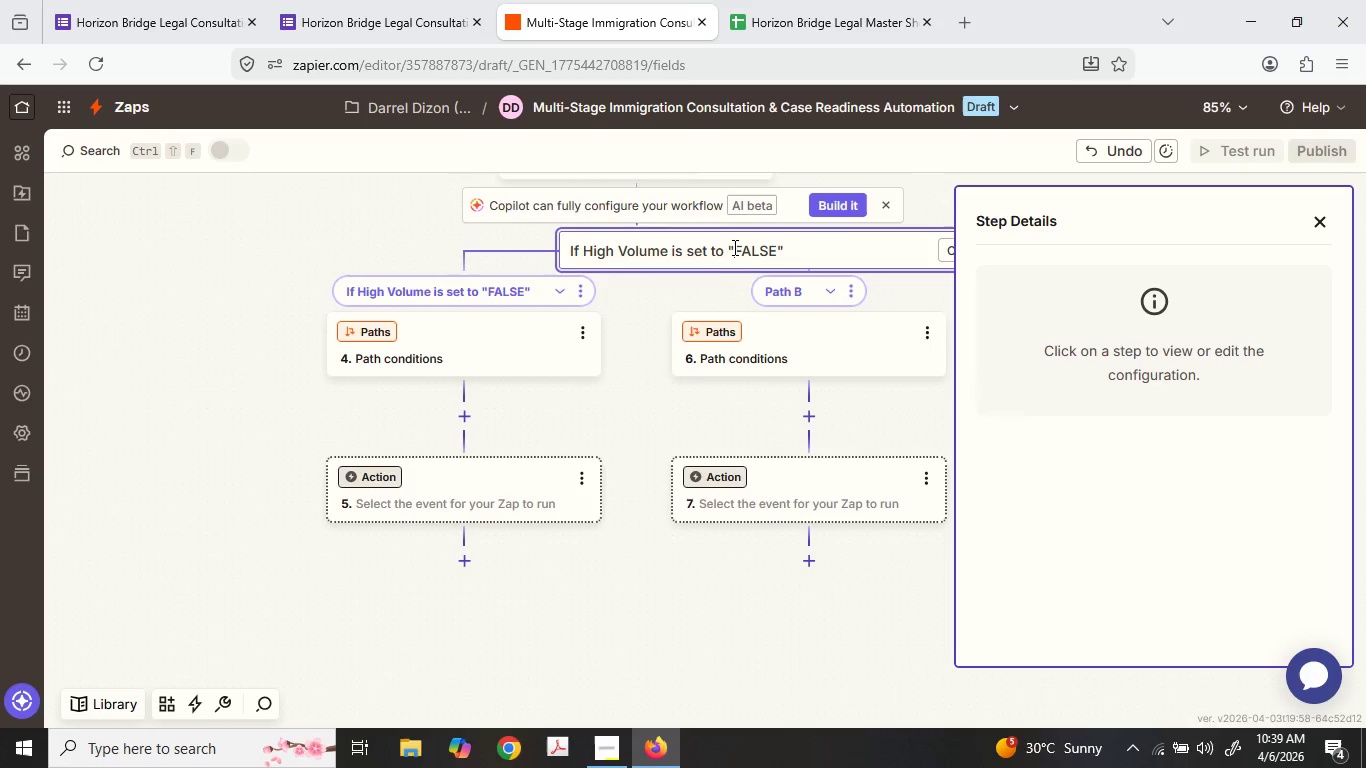 
double_click([749, 246])
 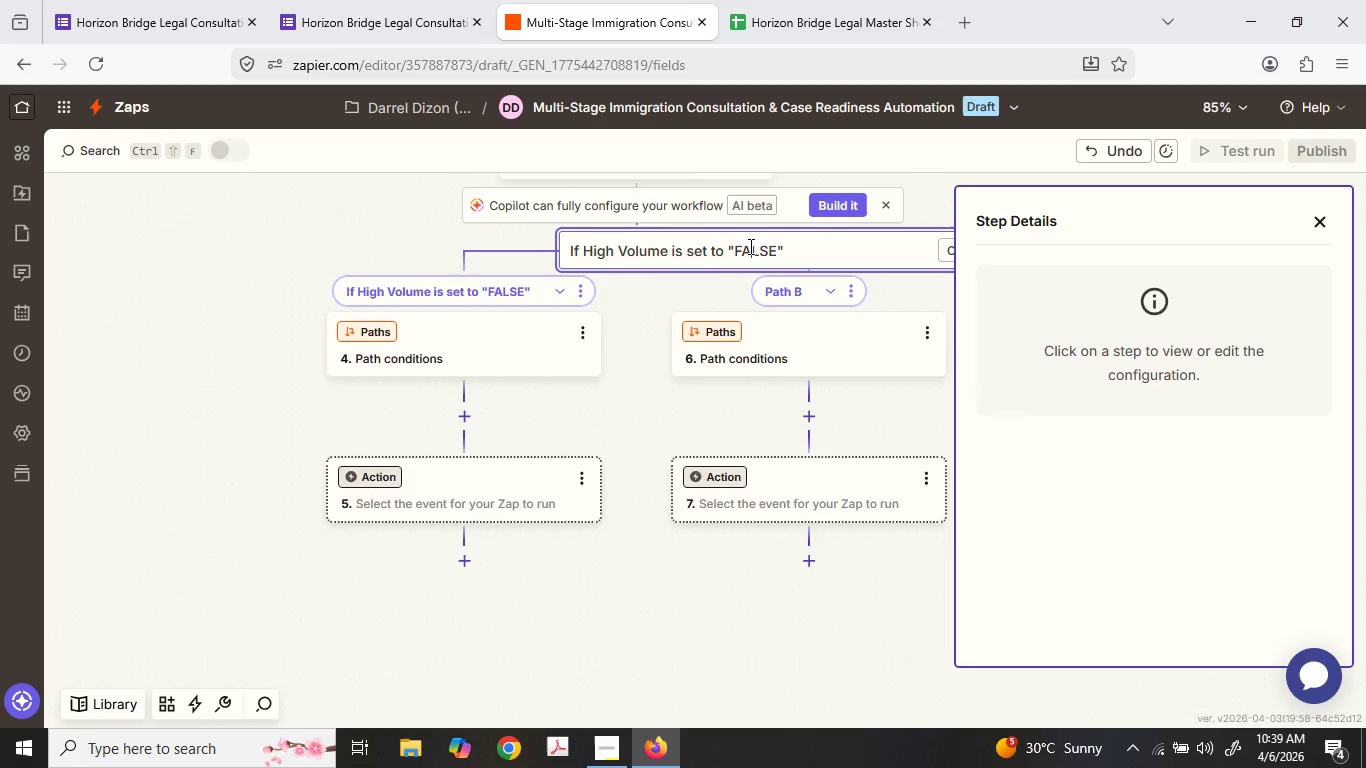 
triple_click([749, 246])
 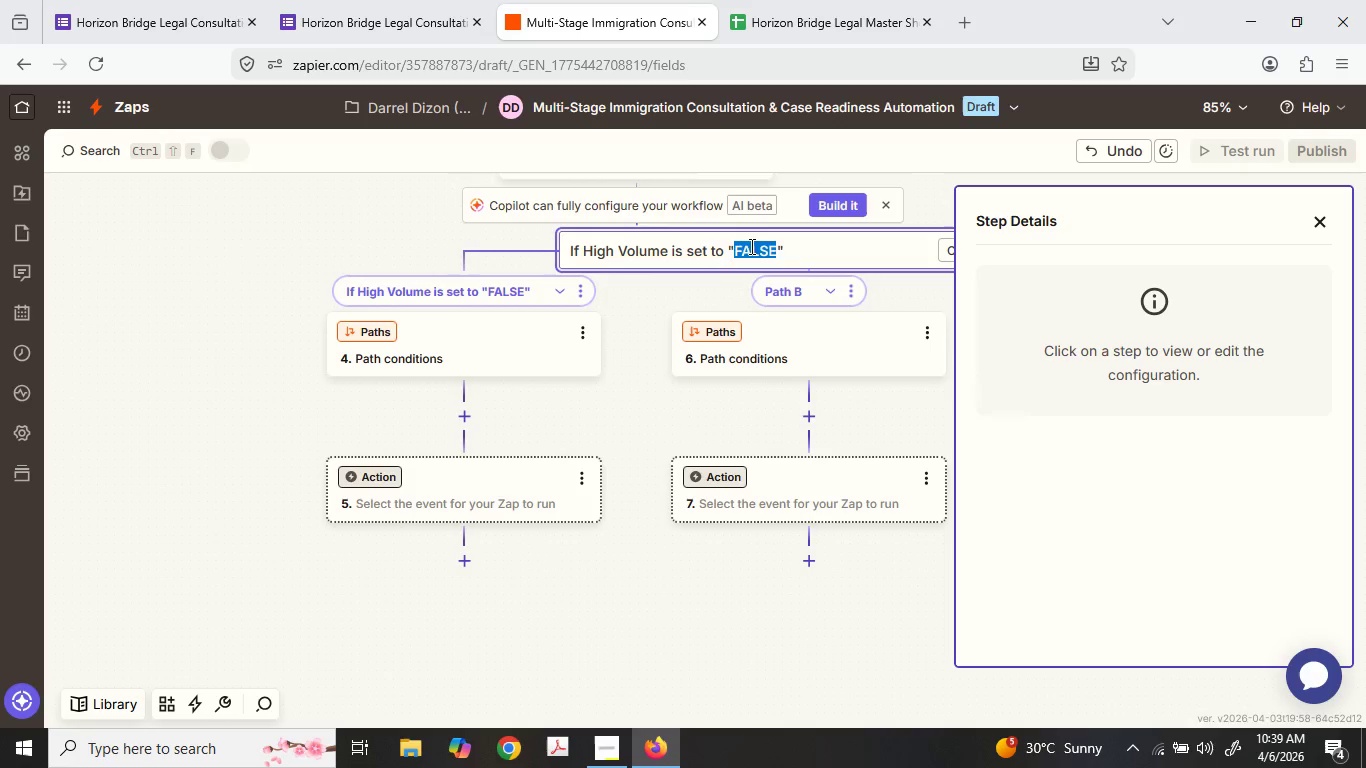 
type(TRUE)
 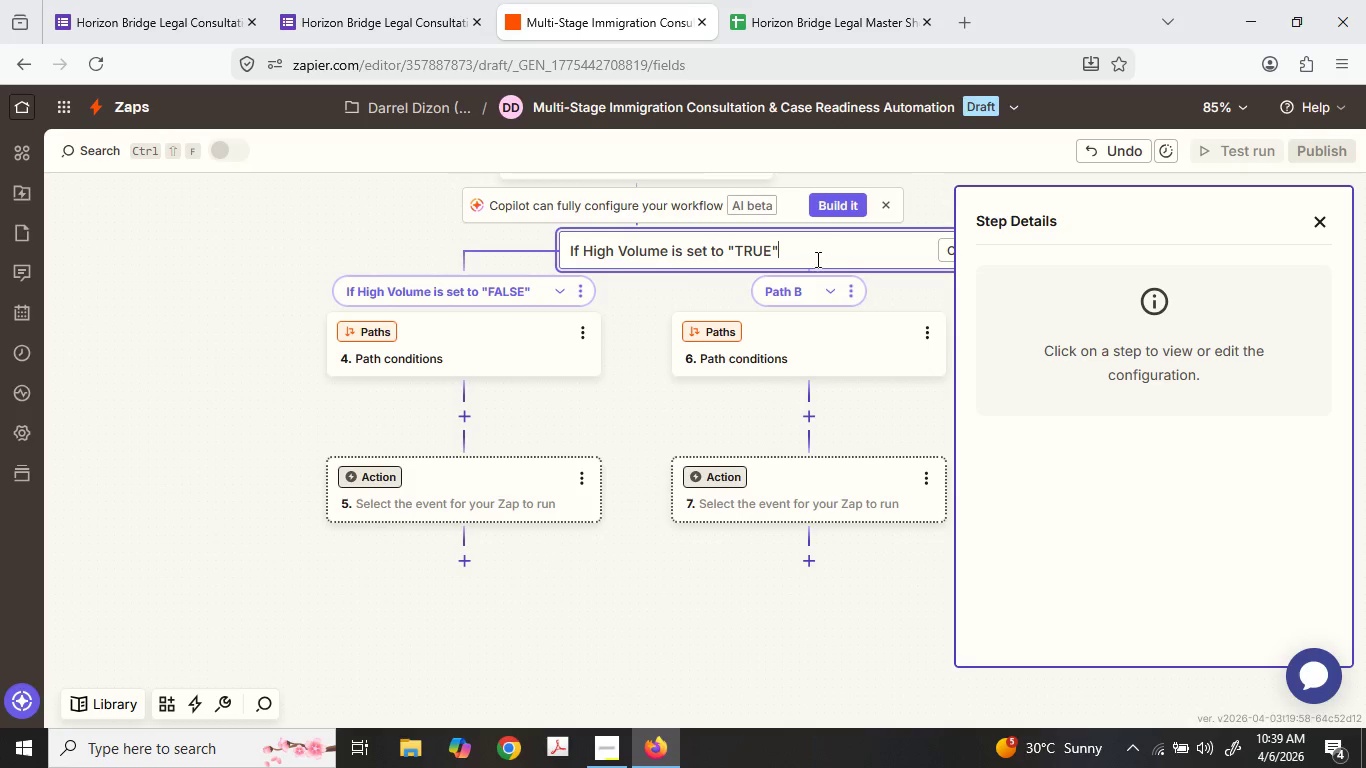 
type(: Reschedule)
 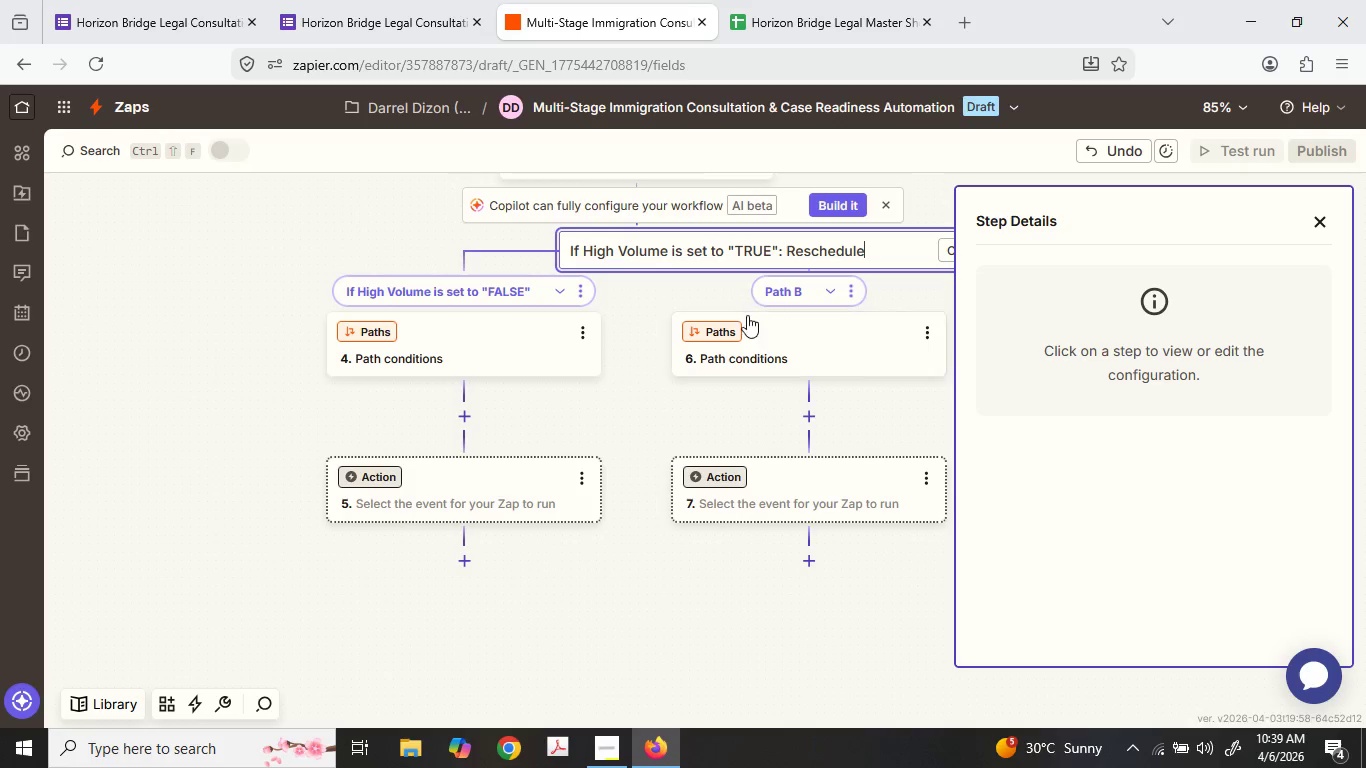 
wait(6.5)
 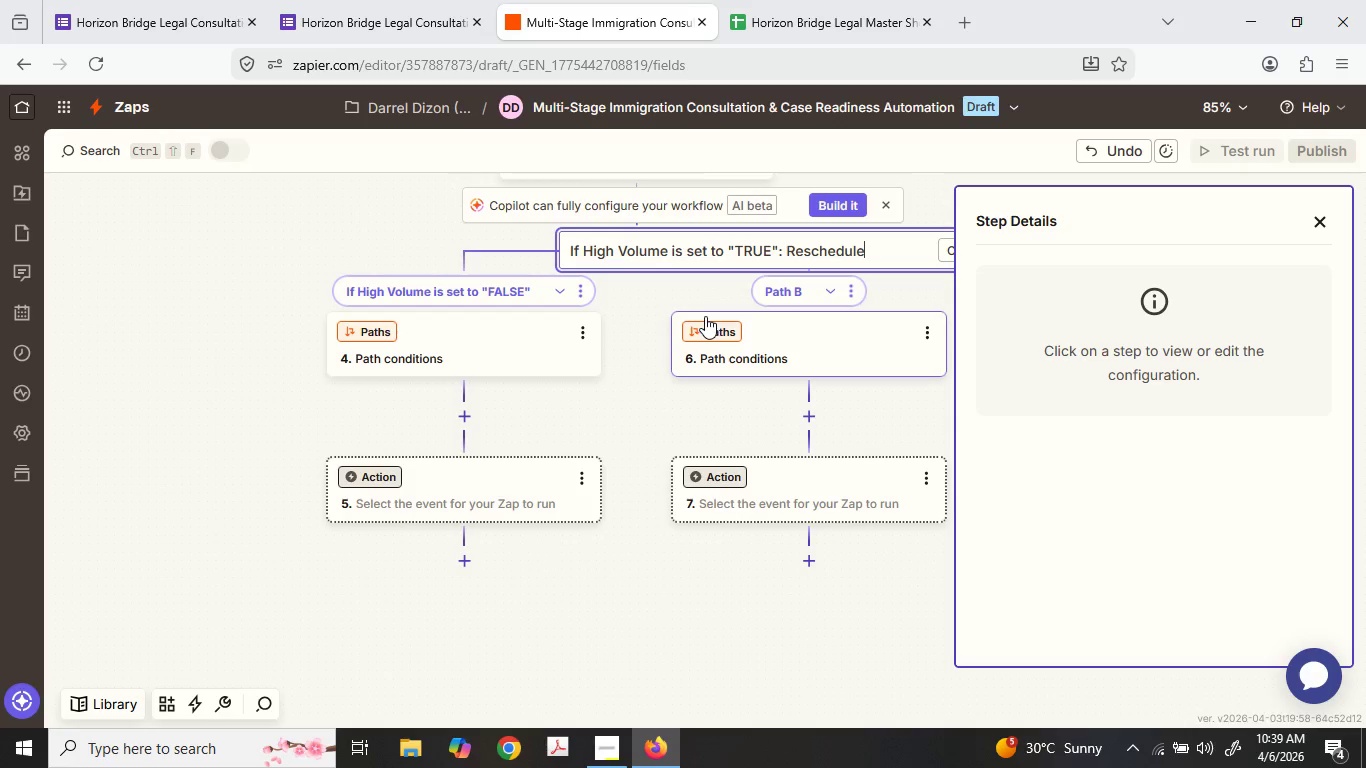 
type( c)
key(Backspace)
type(Date and)
 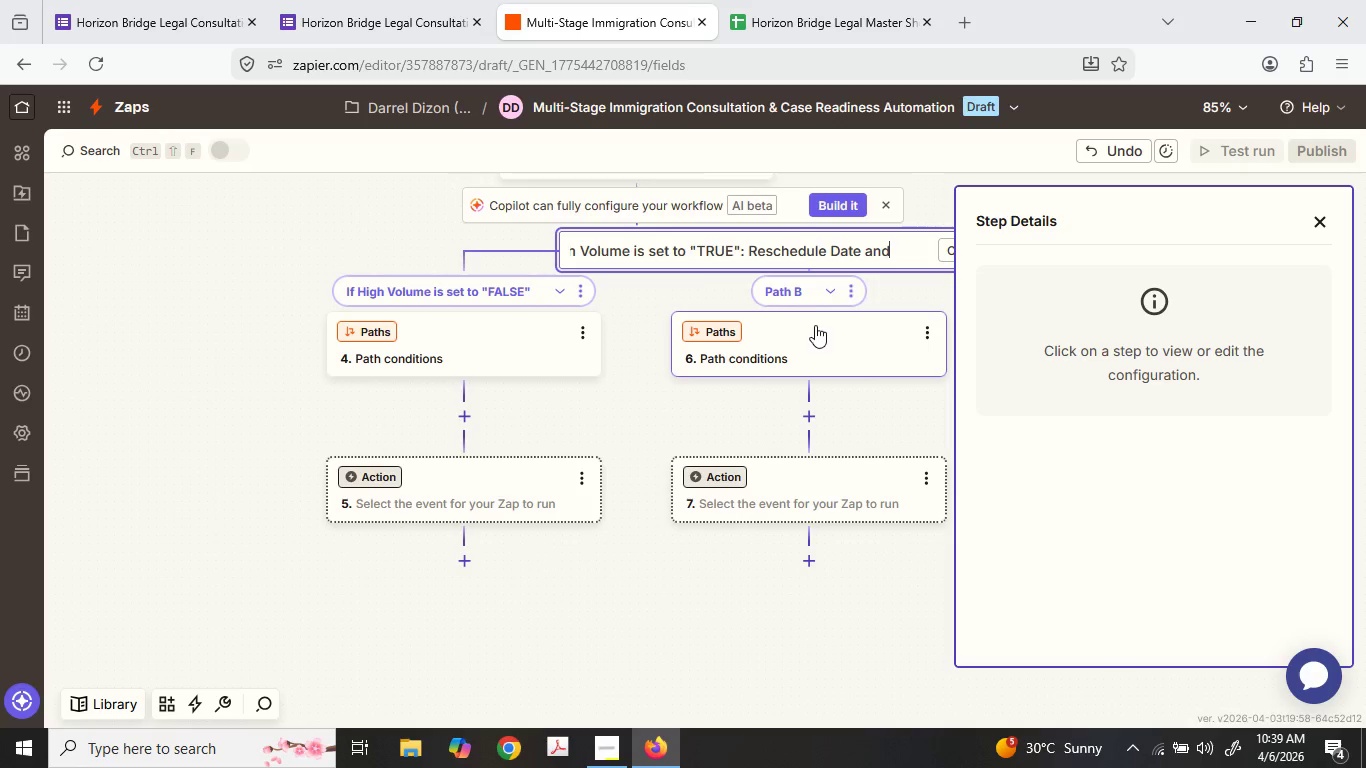 
type( Time)
 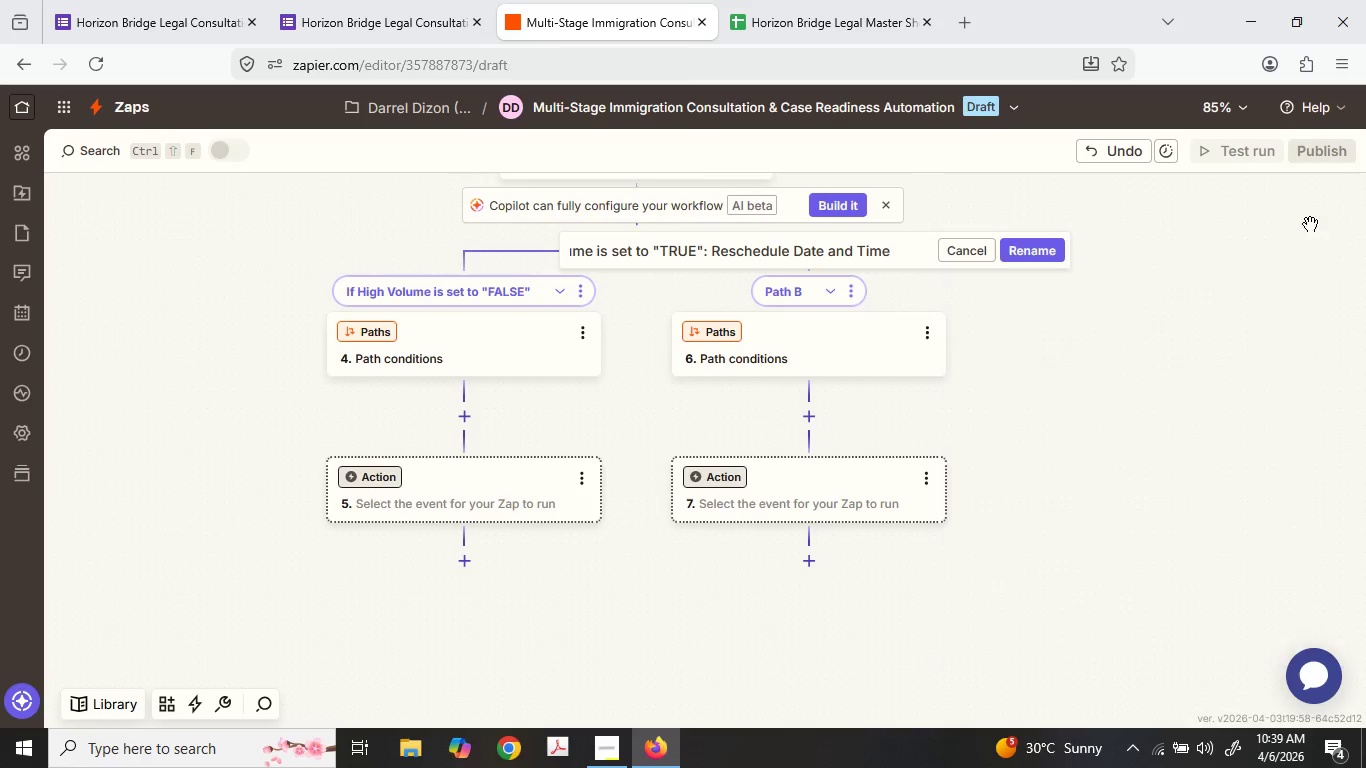 
left_click([1039, 240])
 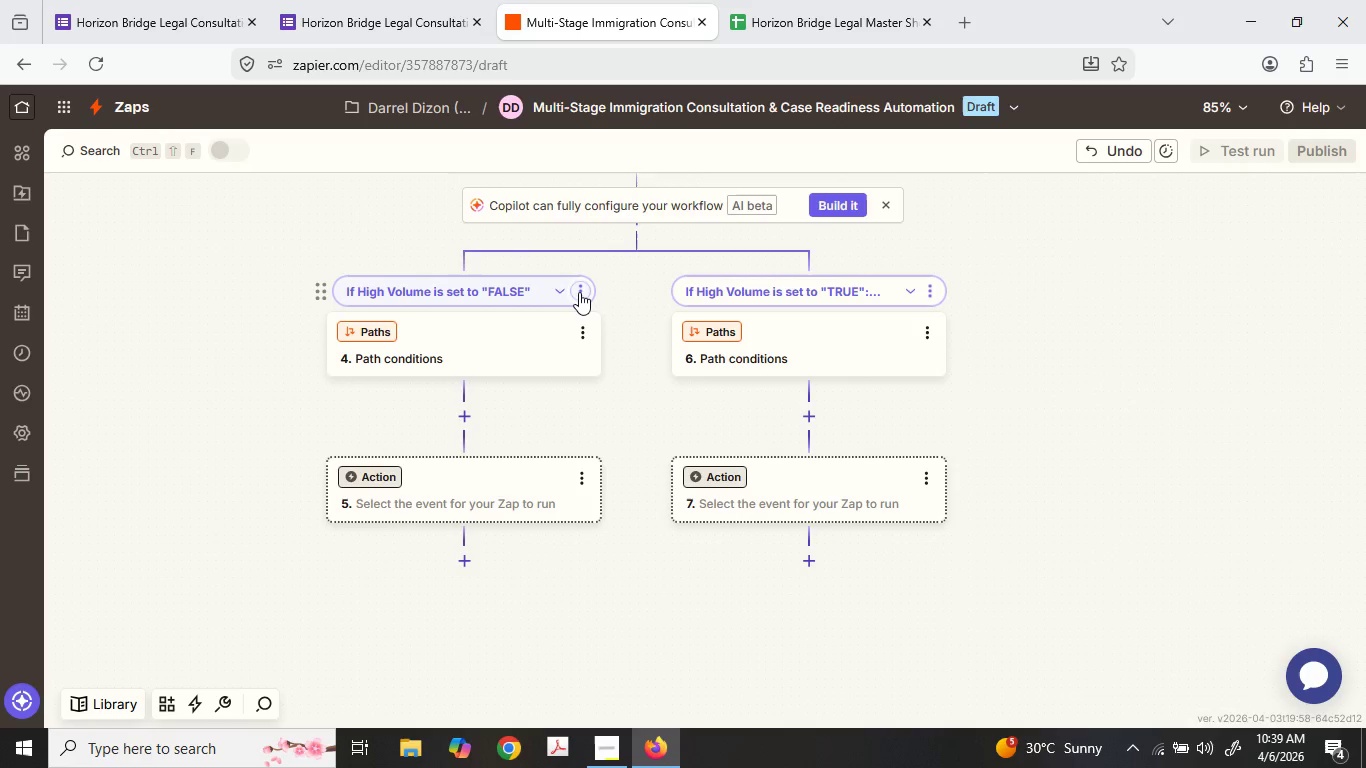 
left_click([580, 292])
 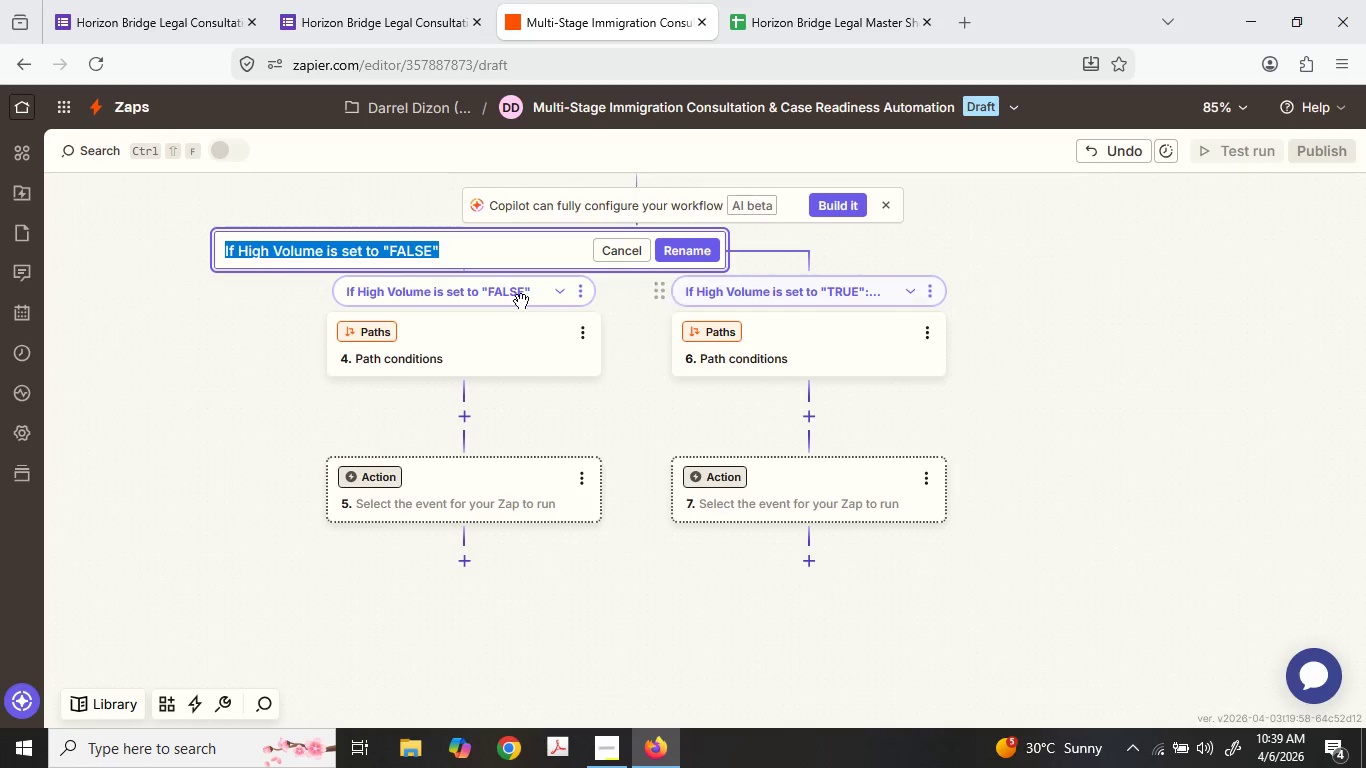 
left_click([478, 263])
 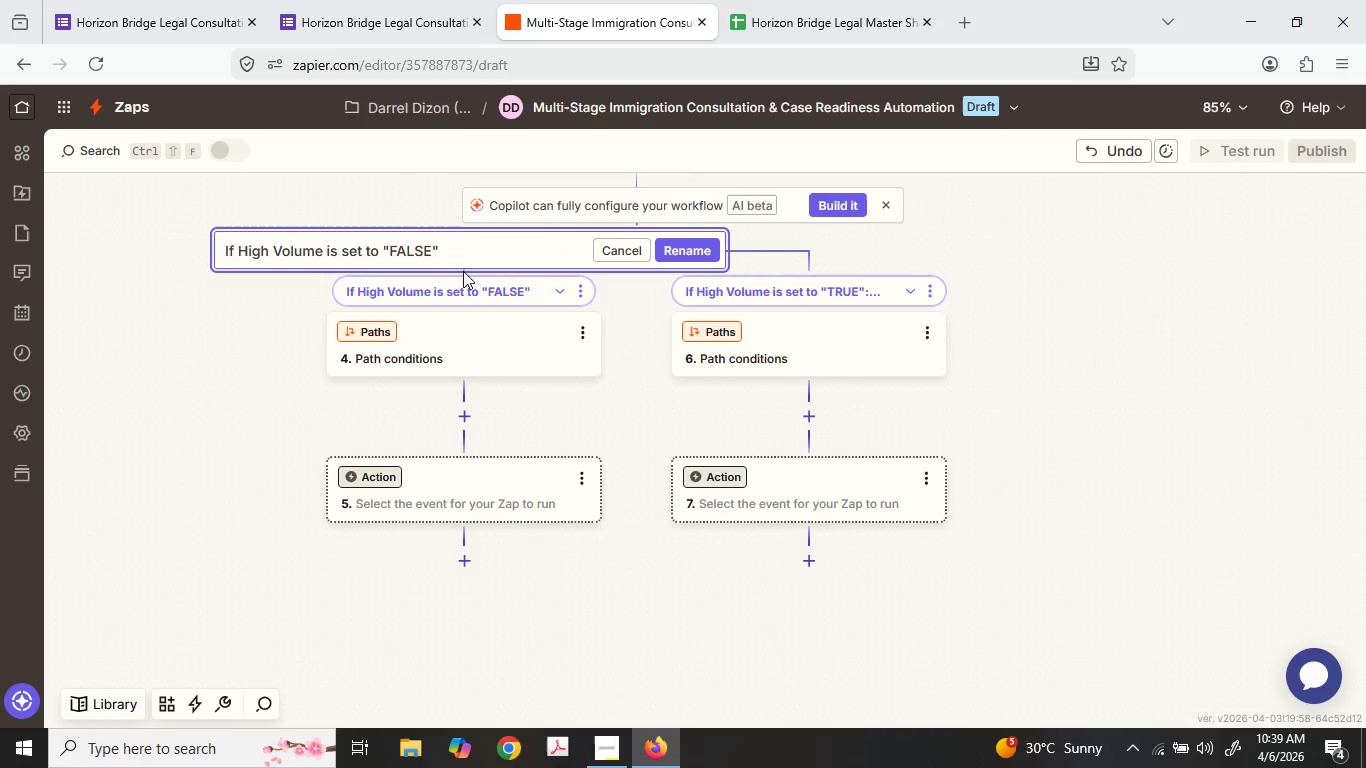 
key(Shift+Semicolon)
 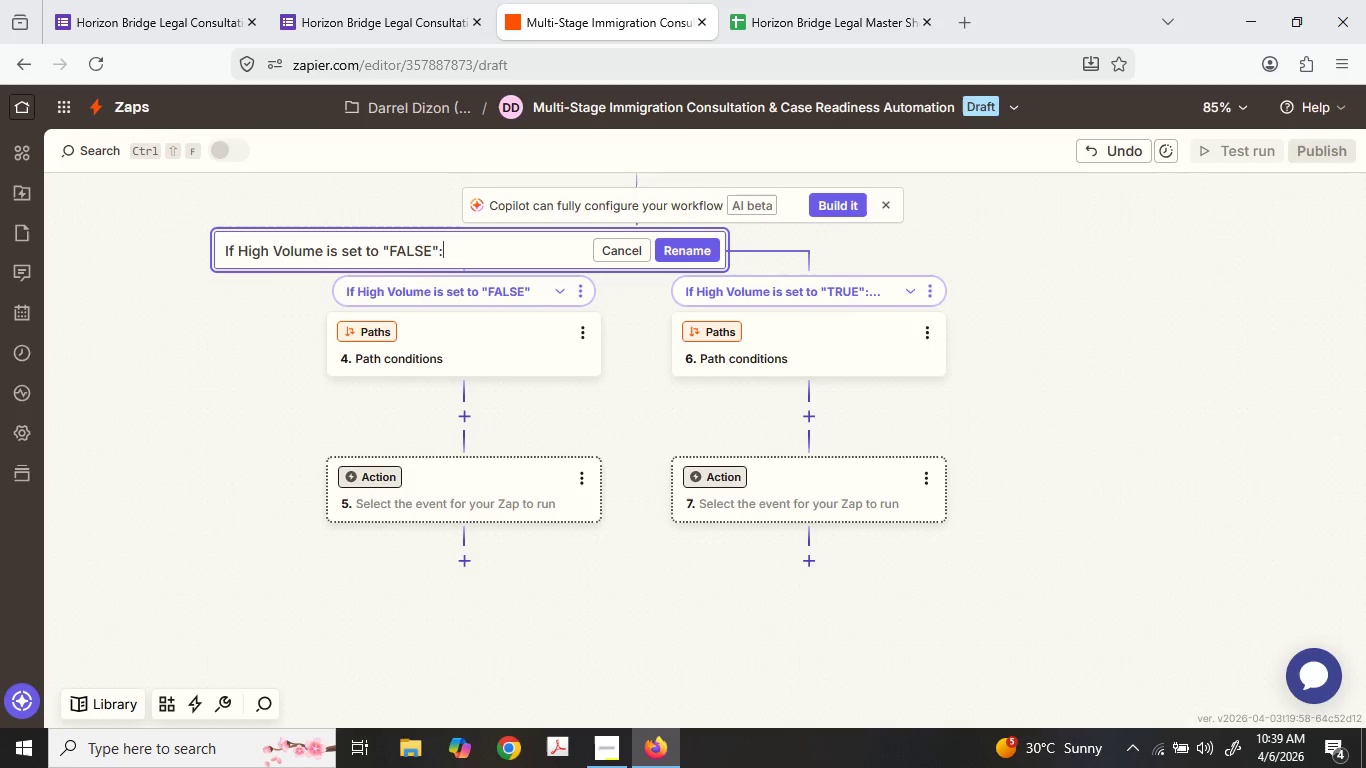 
type( Book)
 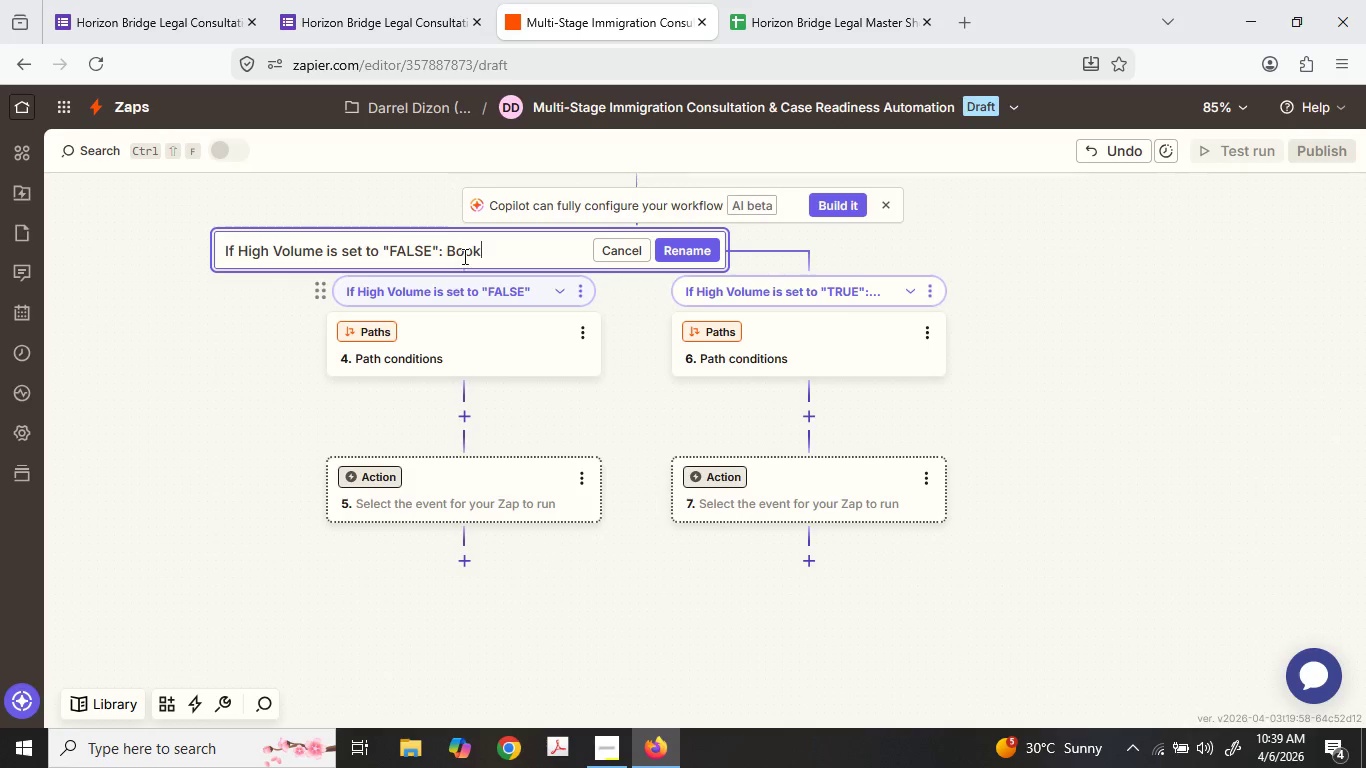 
type( as )
 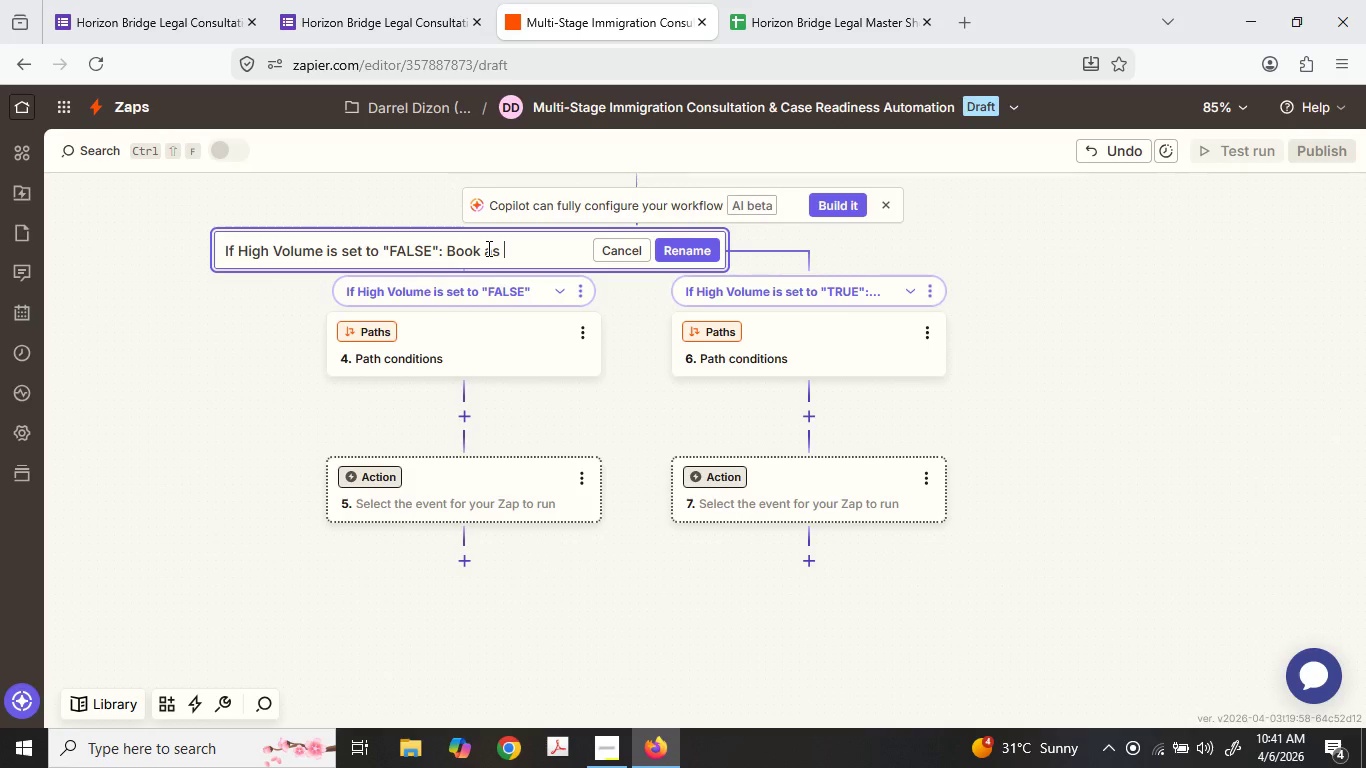 
wait(90.48)
 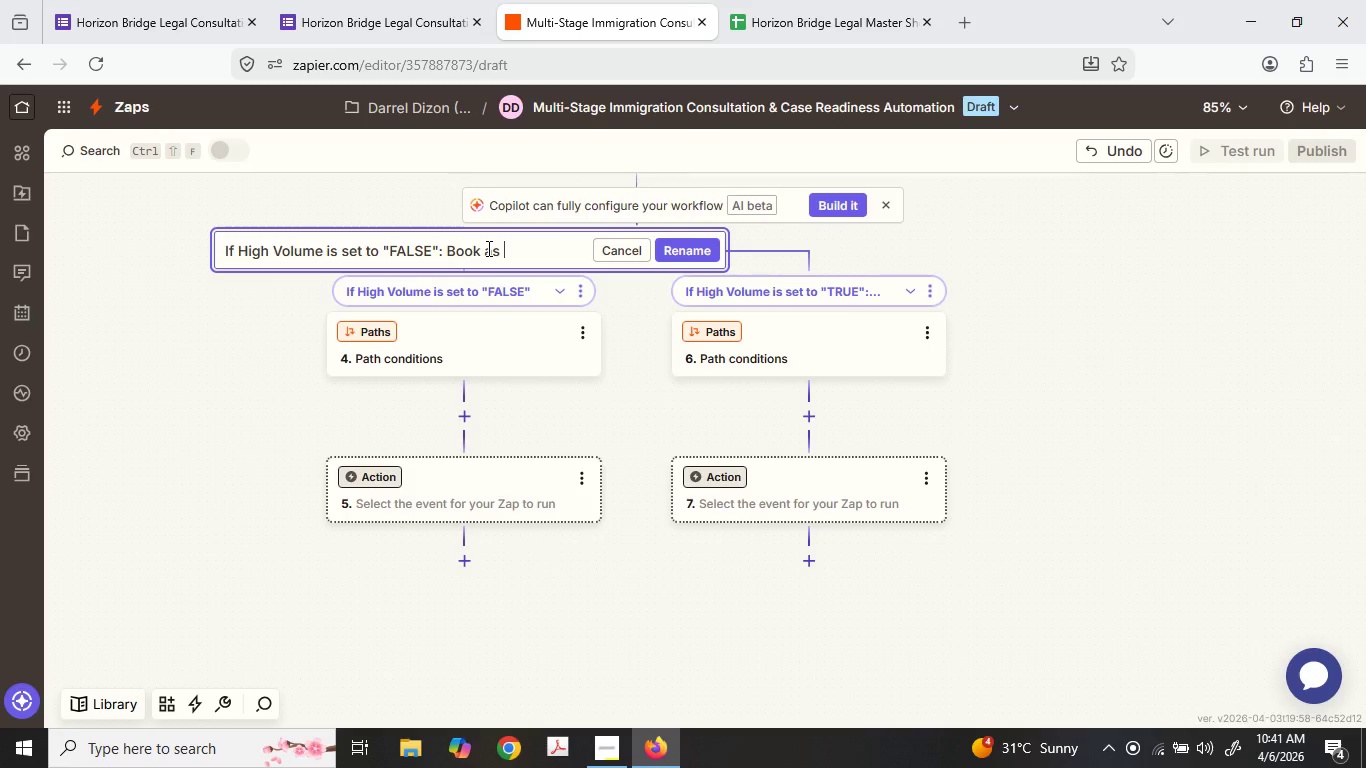 
type(Require)
key(Backspace)
key(Backspace)
key(Backspace)
key(Backspace)
key(Backspace)
key(Backspace)
key(Backspace)
key(Backspace)
key(Backspace)
type(s)
 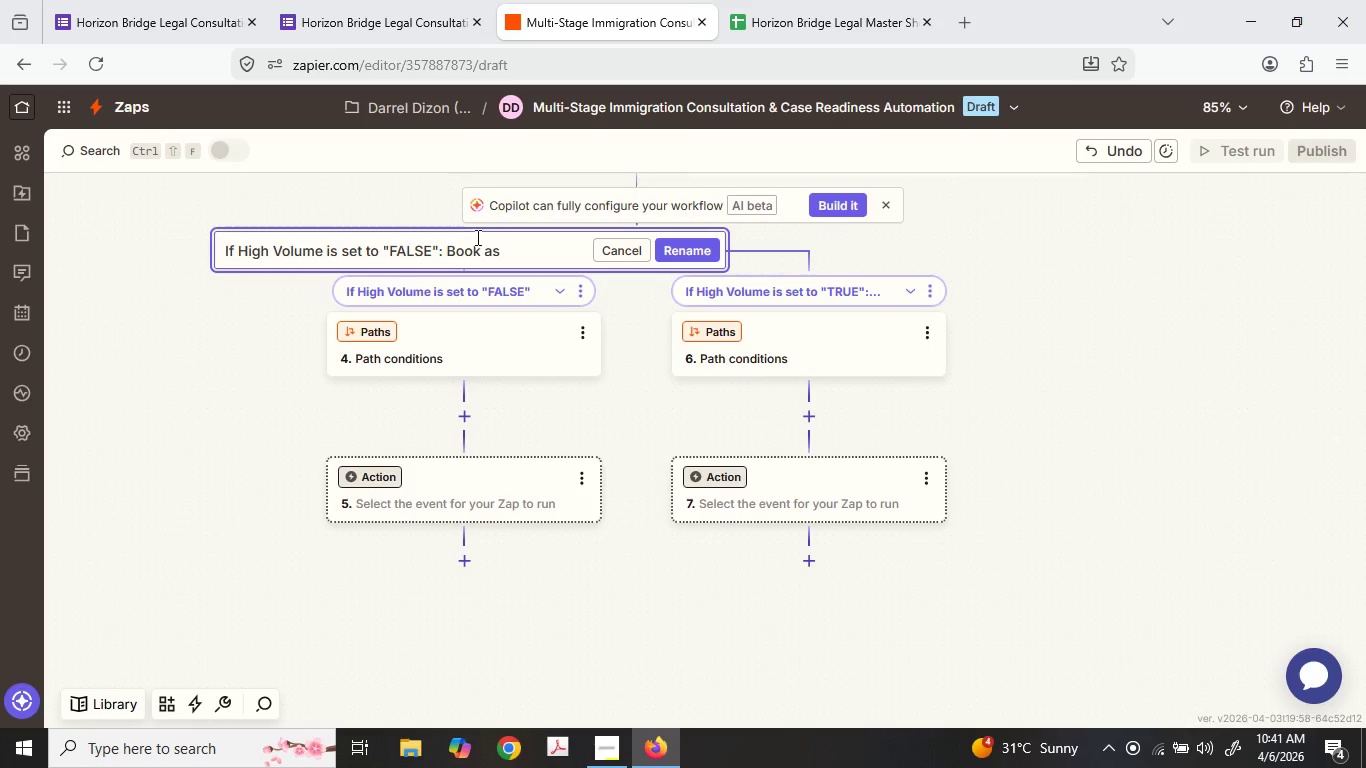 
type( Scheil)
key(Backspace)
key(Backspace)
type(l)
key(Backspace)
type(dule)
 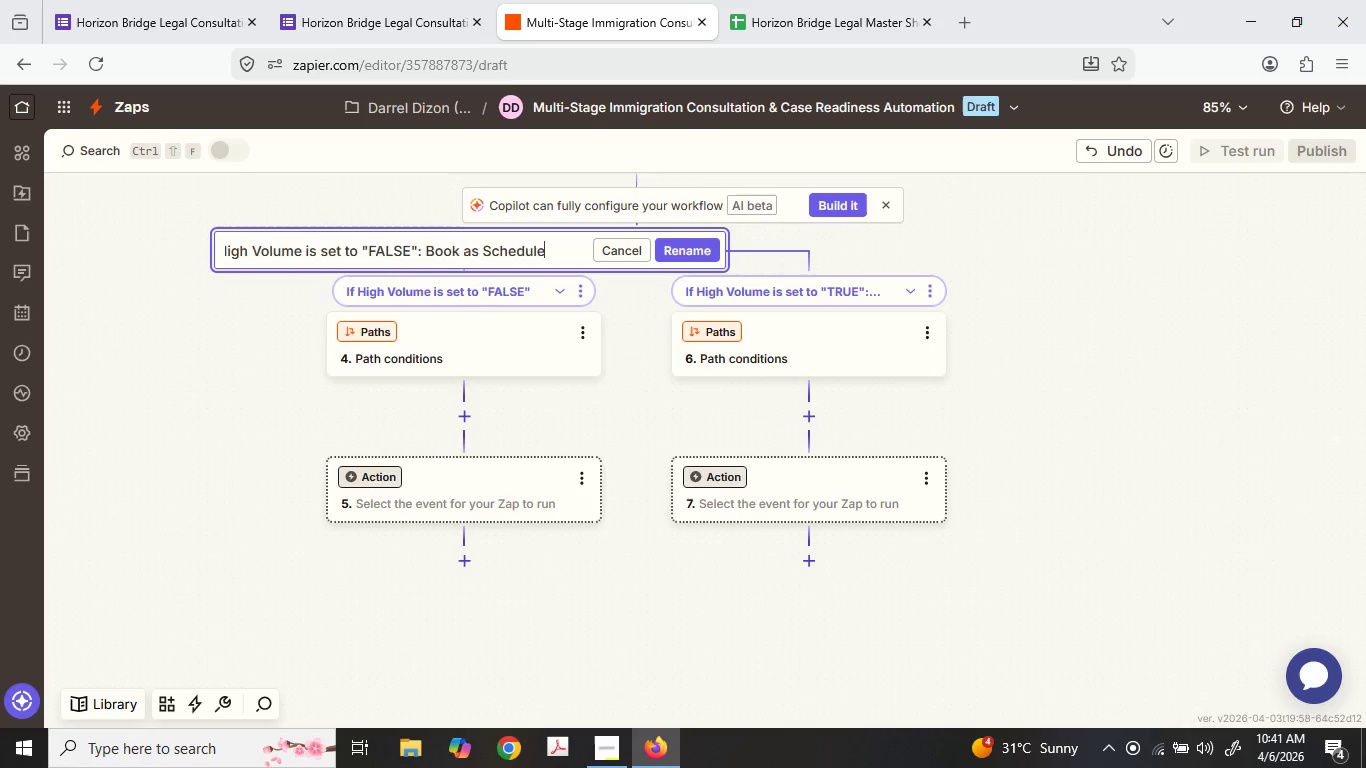 
key(D)
 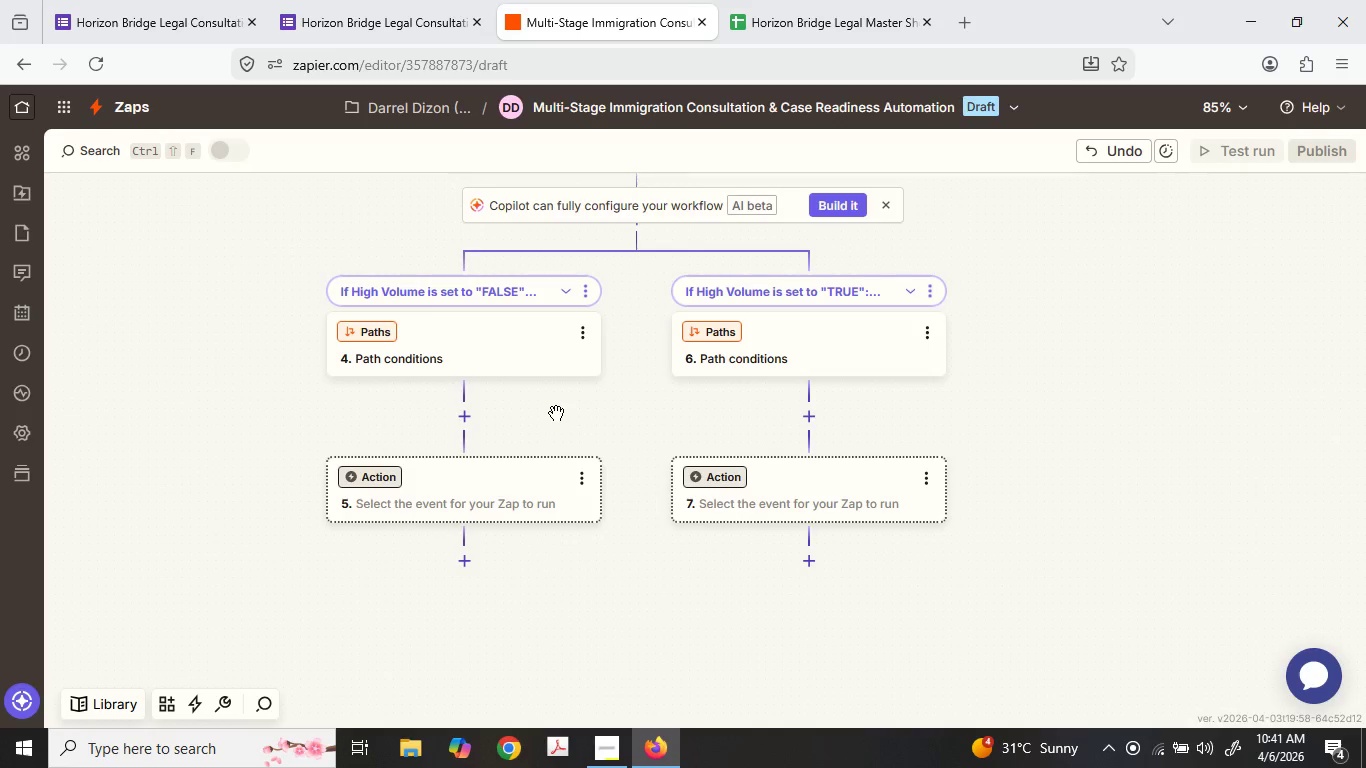 
left_click([421, 487])
 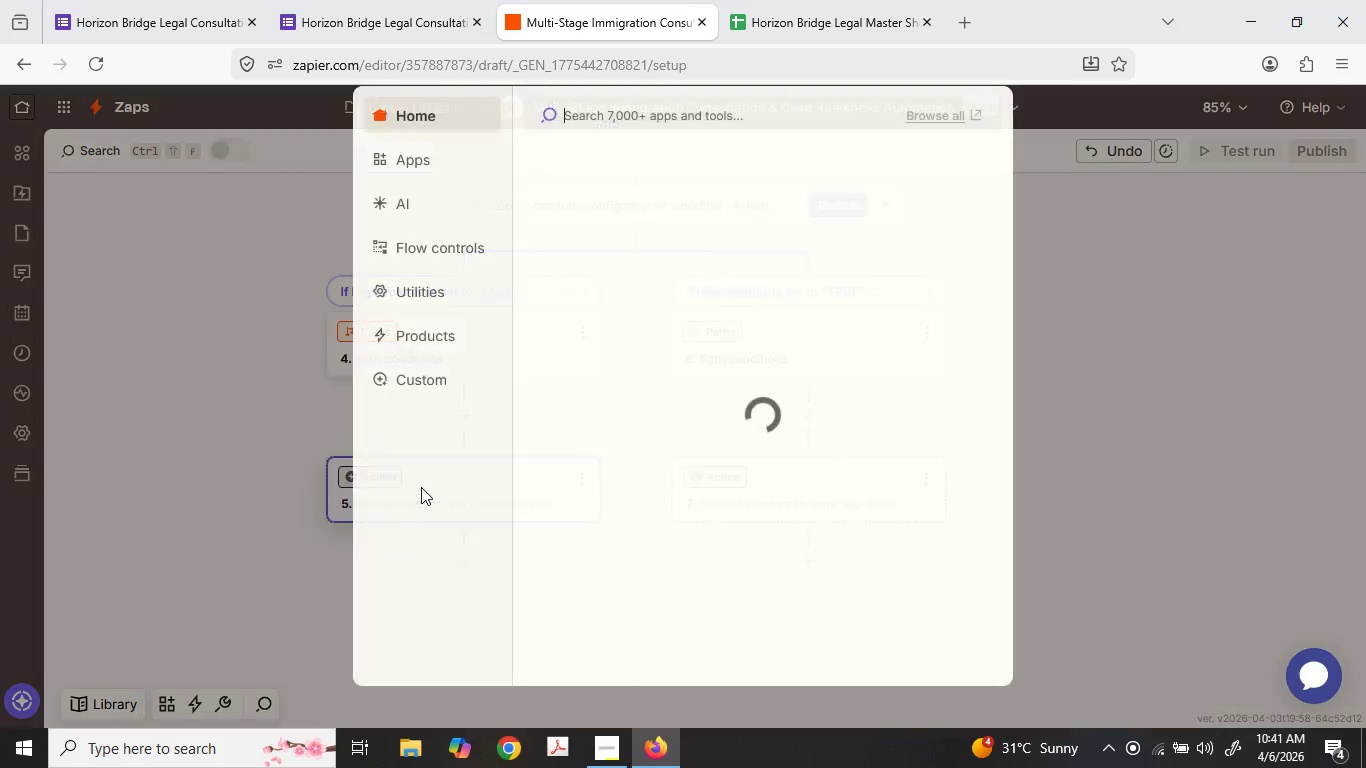 
mouse_move([424, 484])
 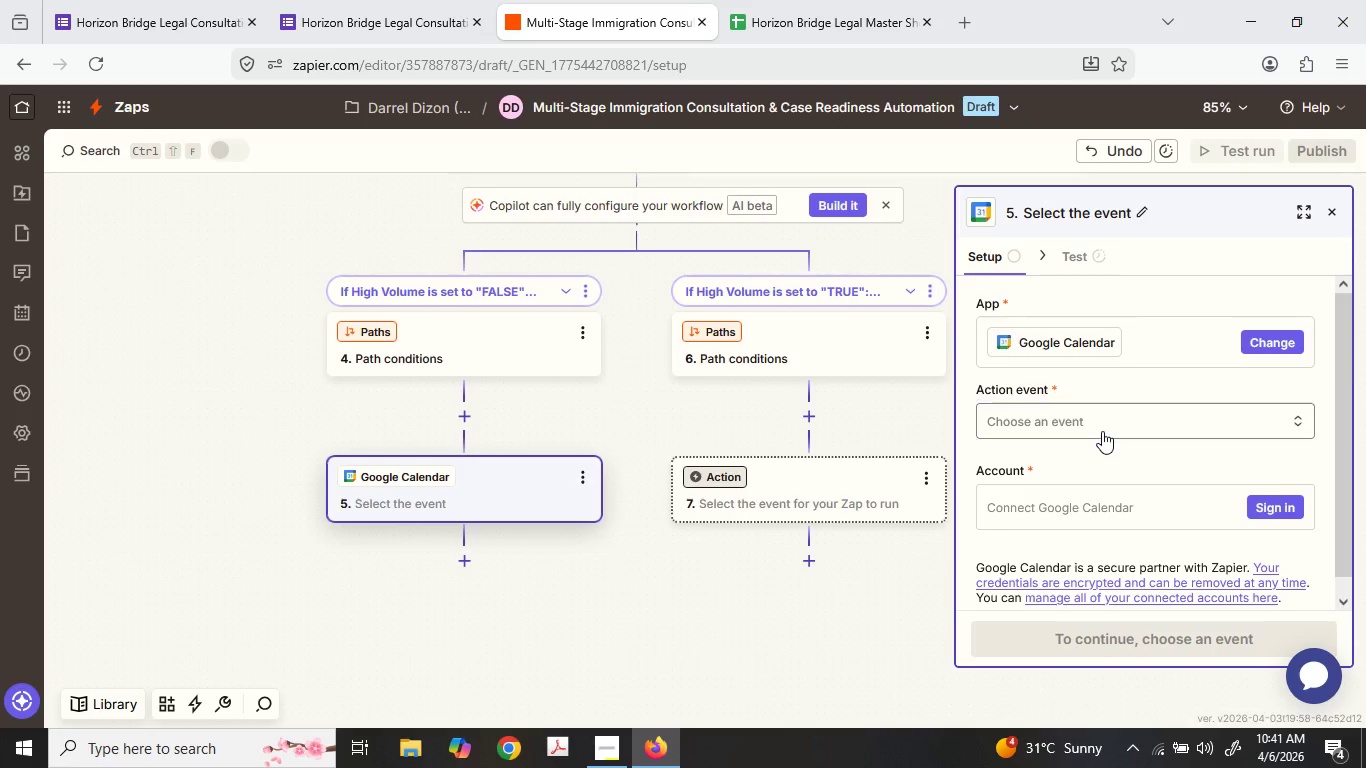 
wait(7.63)
 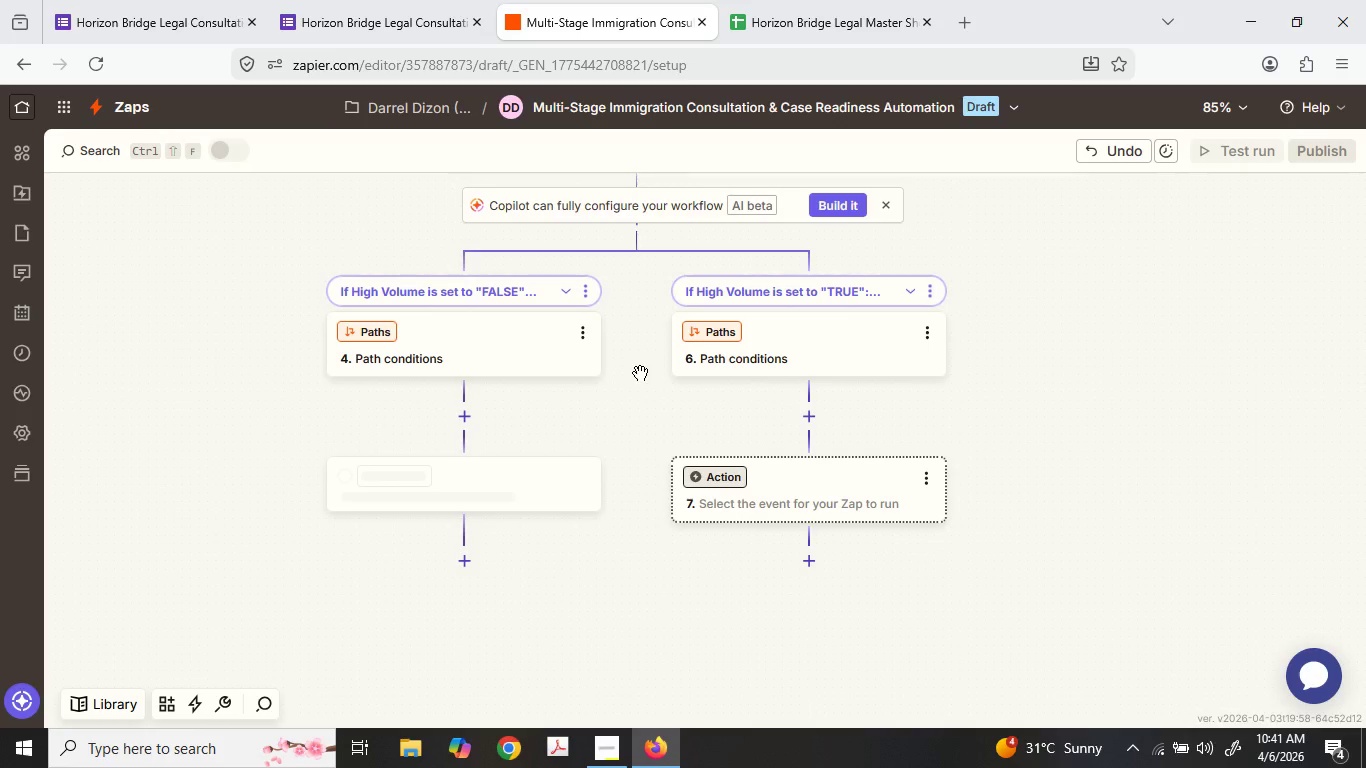 
scroll: coordinate [755, 539], scroll_direction: down, amount: 5.0
 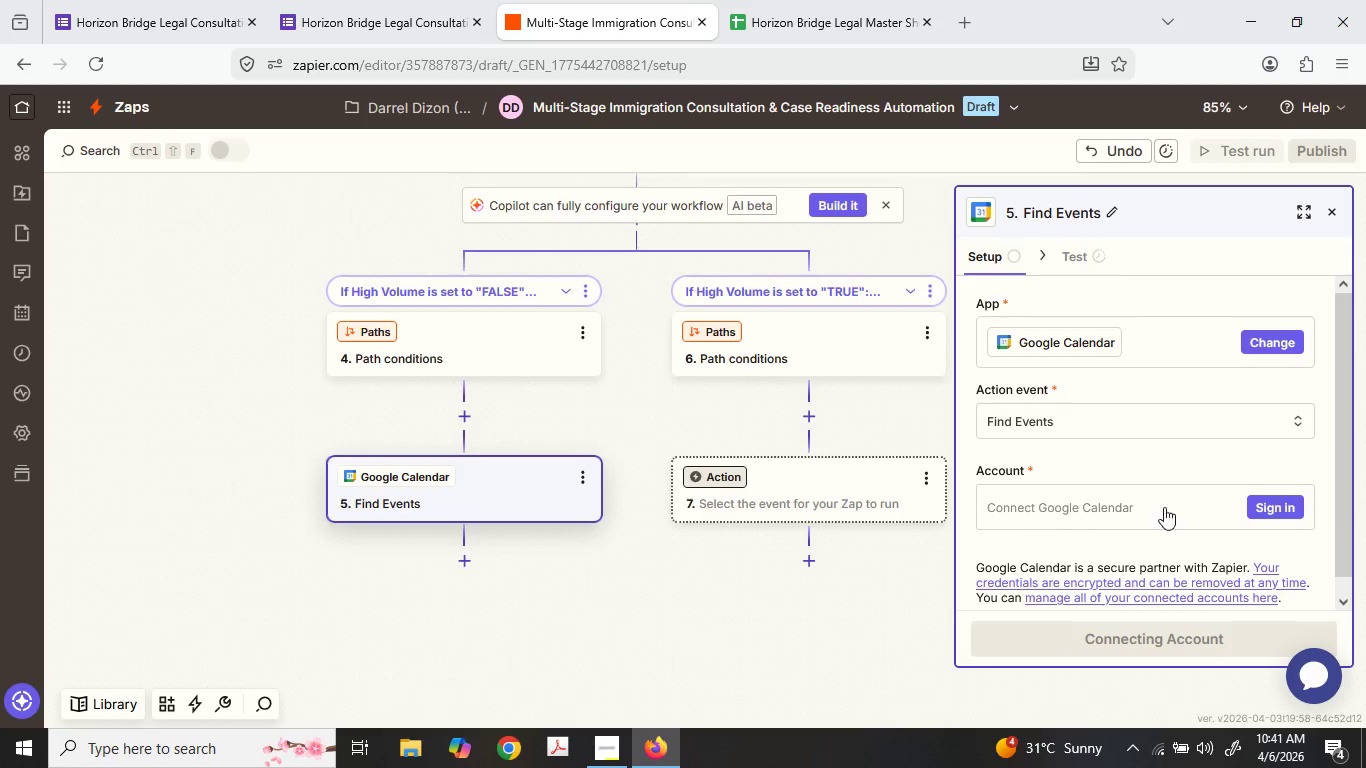 
left_click([1299, 507])